 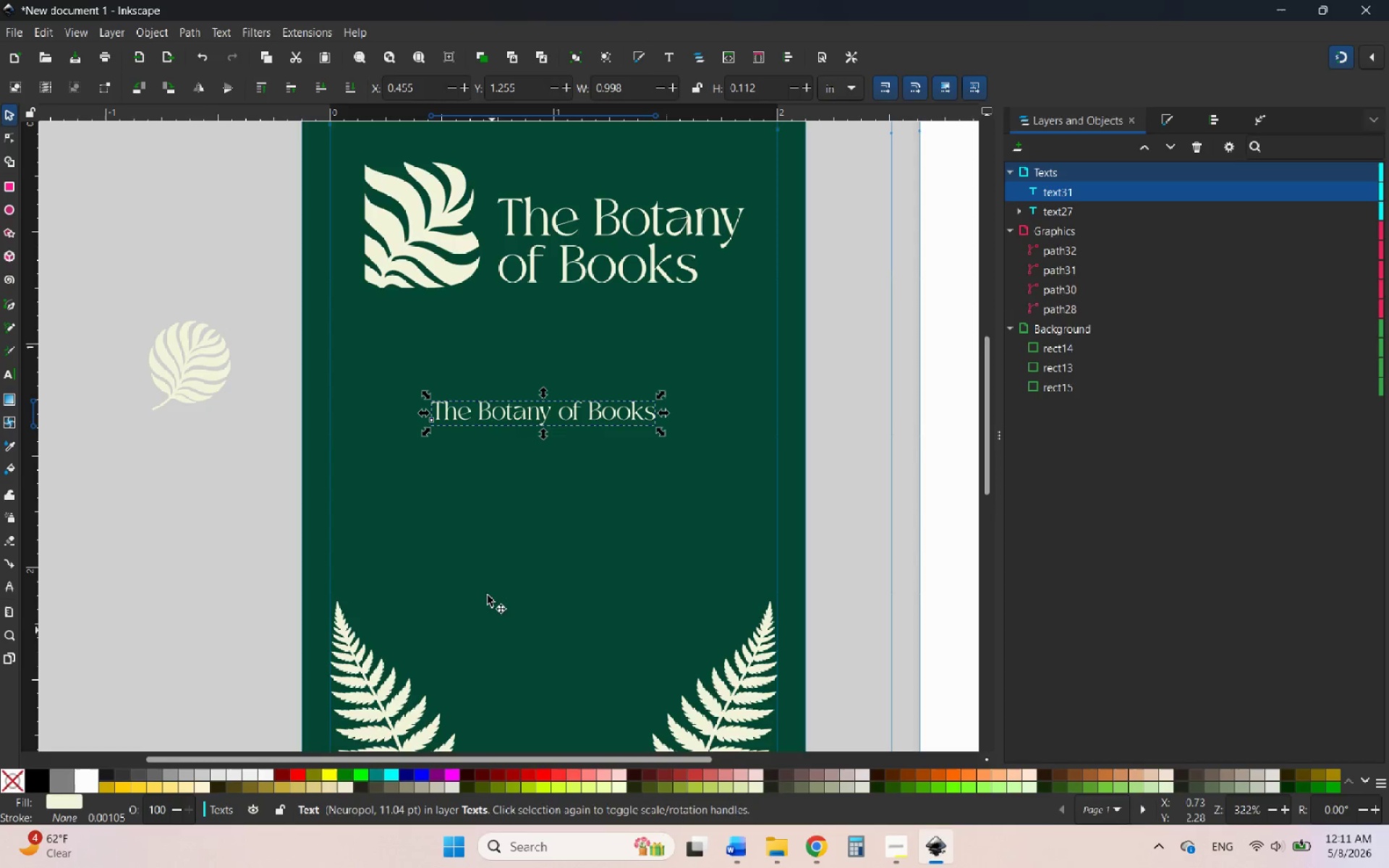 
scroll: coordinate [473, 516], scroll_direction: down, amount: 4.0
 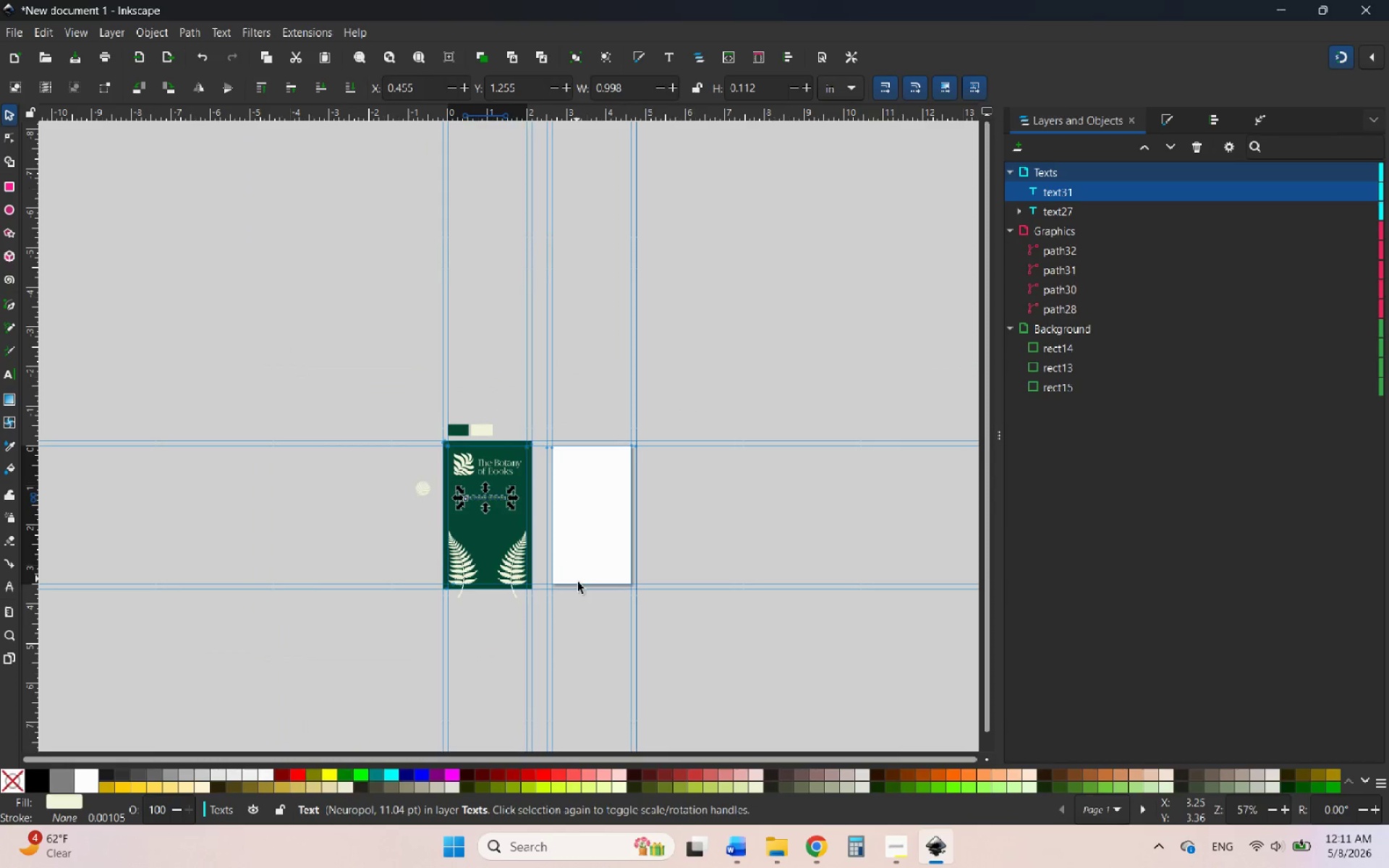 
left_click([580, 585])
 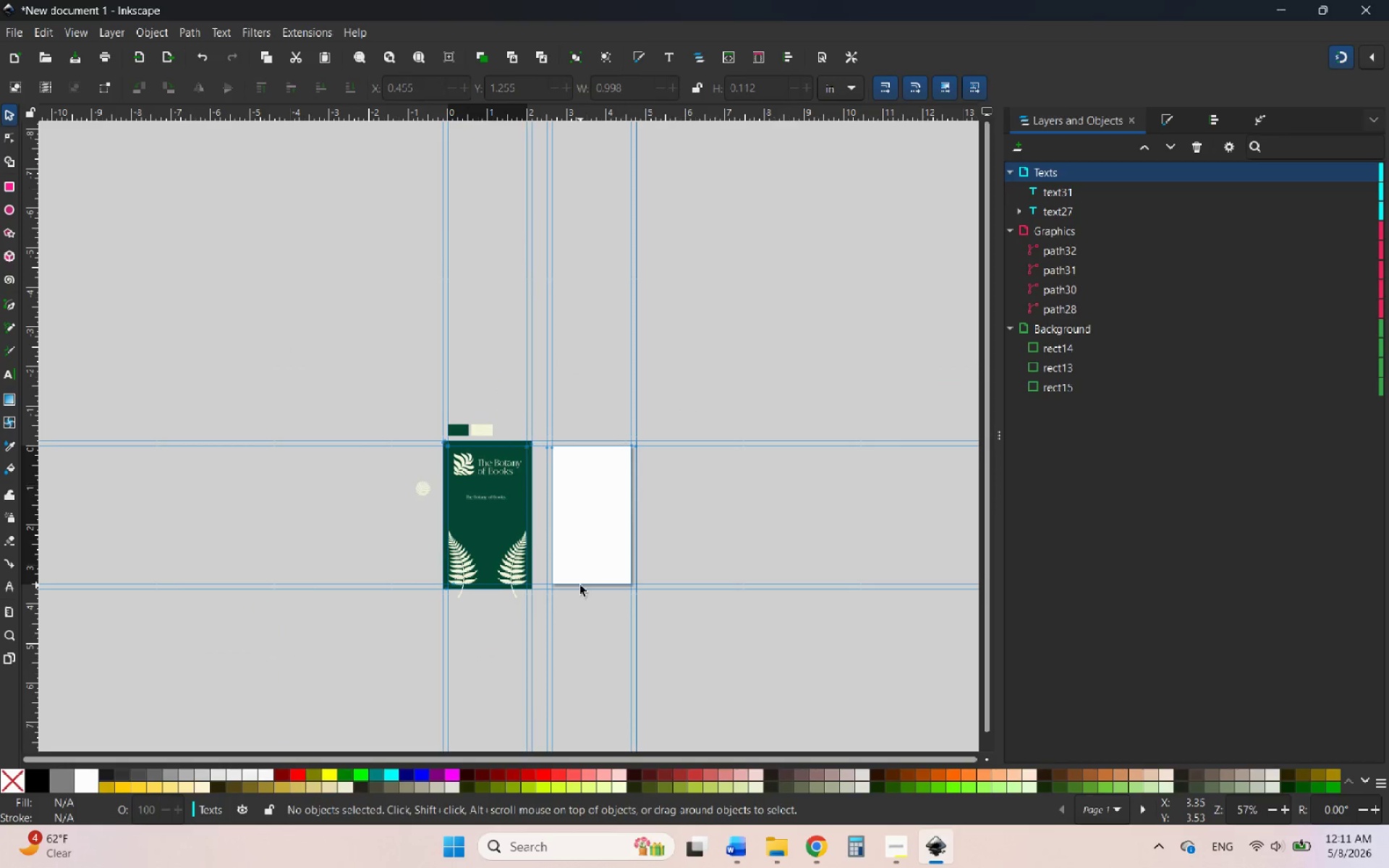 
hold_key(key=ControlLeft, duration=1.28)
scroll: coordinate [580, 586], scroll_direction: up, amount: 2.0
 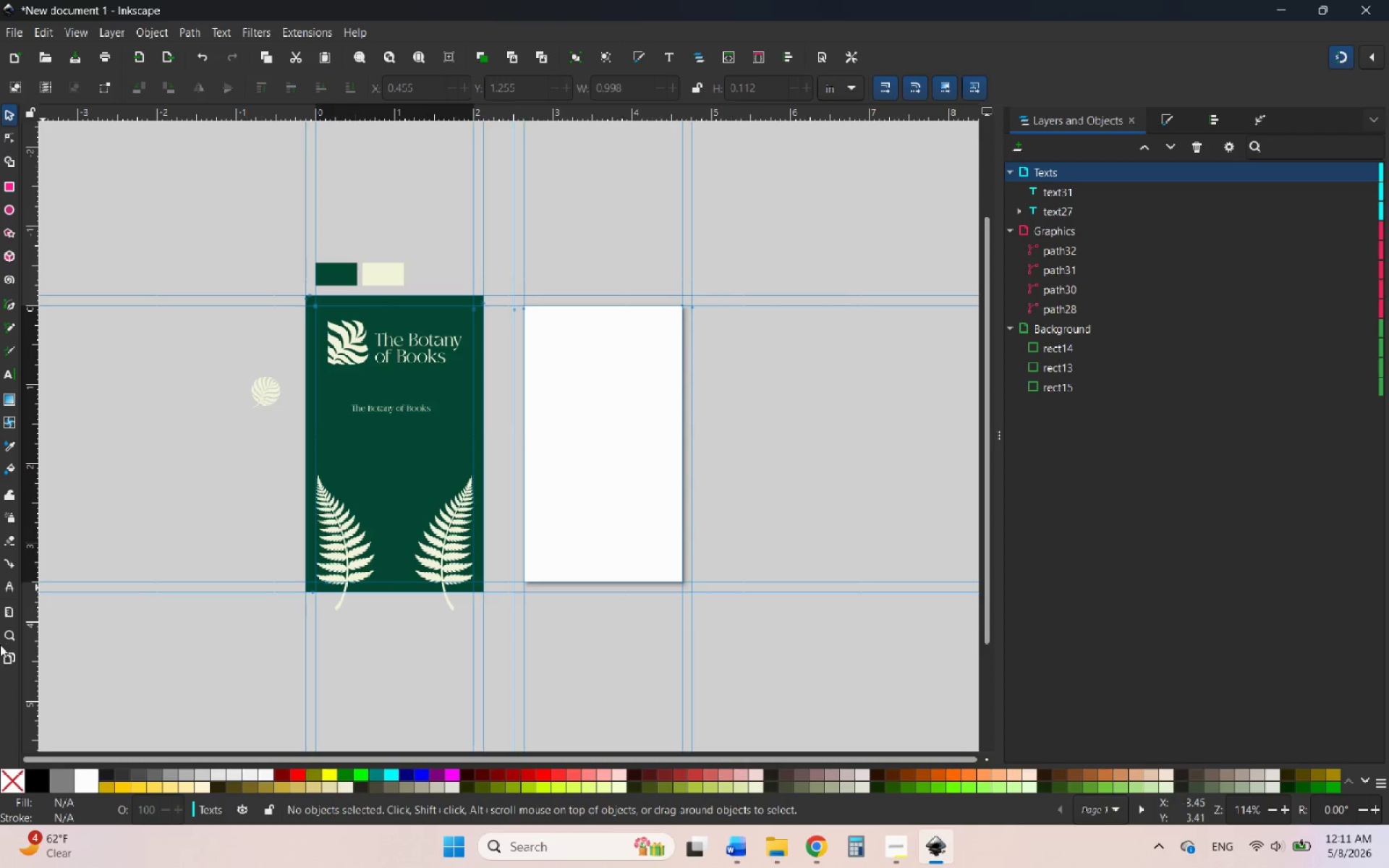 
left_click([1, 655])
 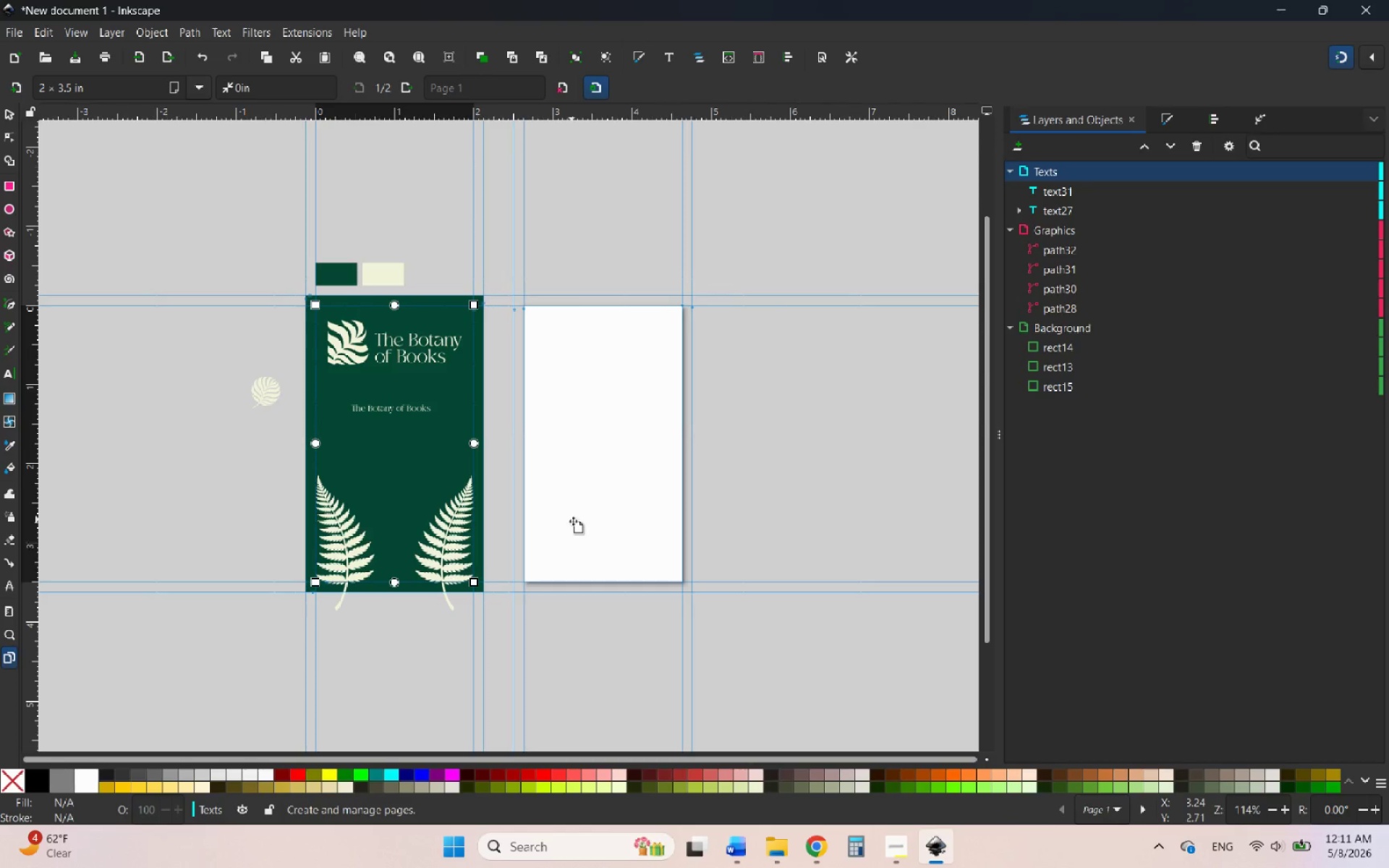 
left_click([572, 519])
 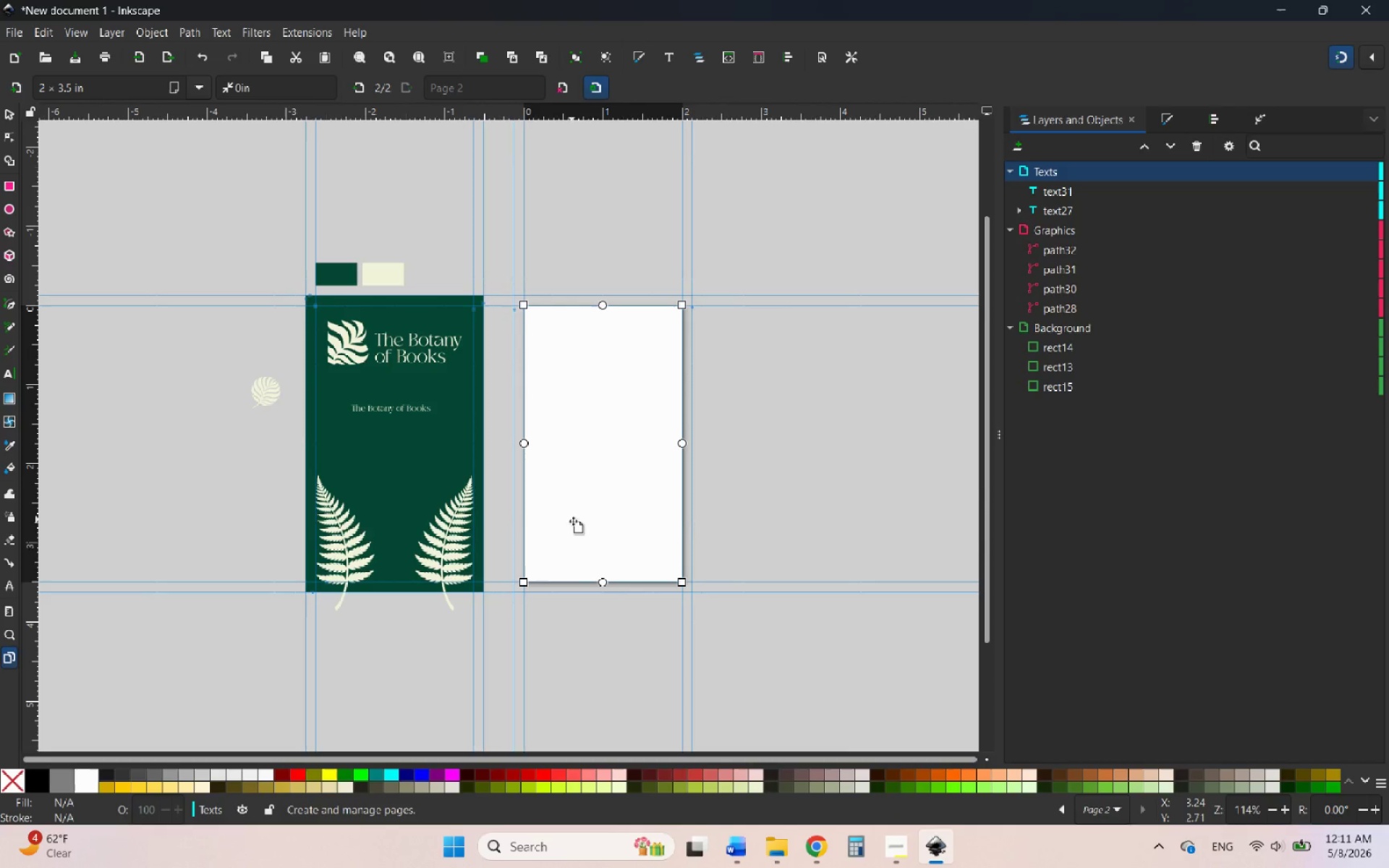 
key(Delete)
 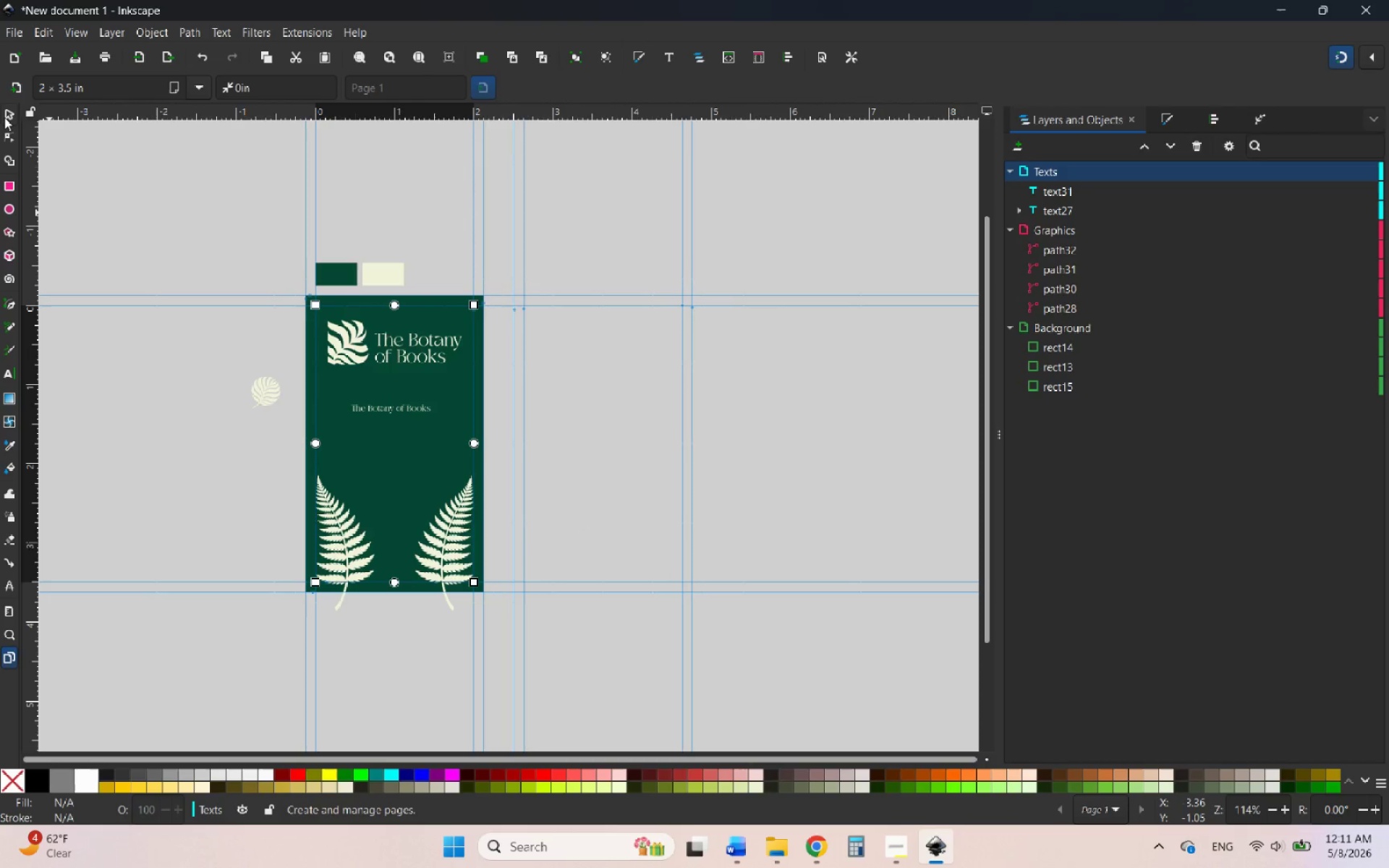 
left_click([4, 117])
 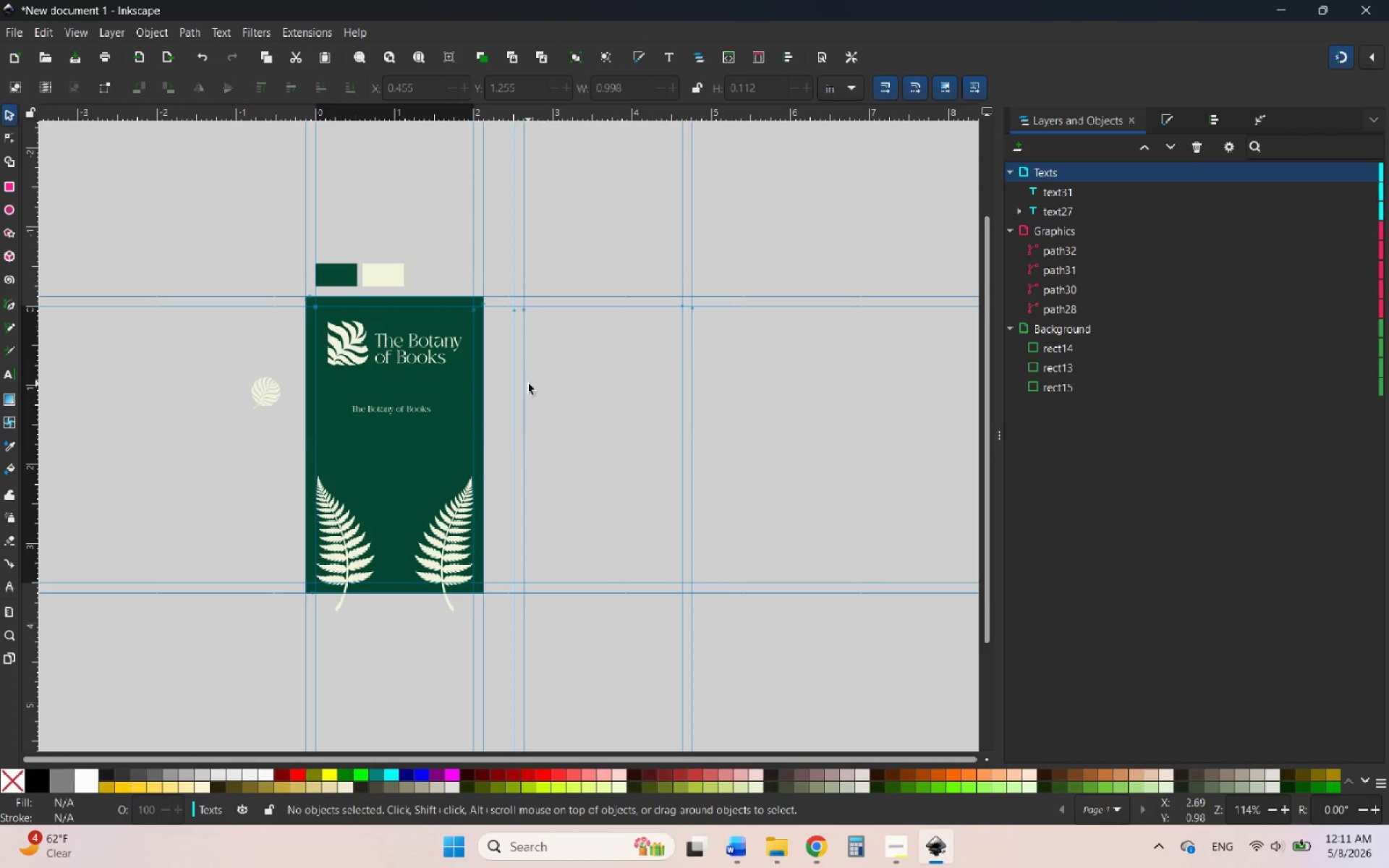 
left_click([524, 383])
 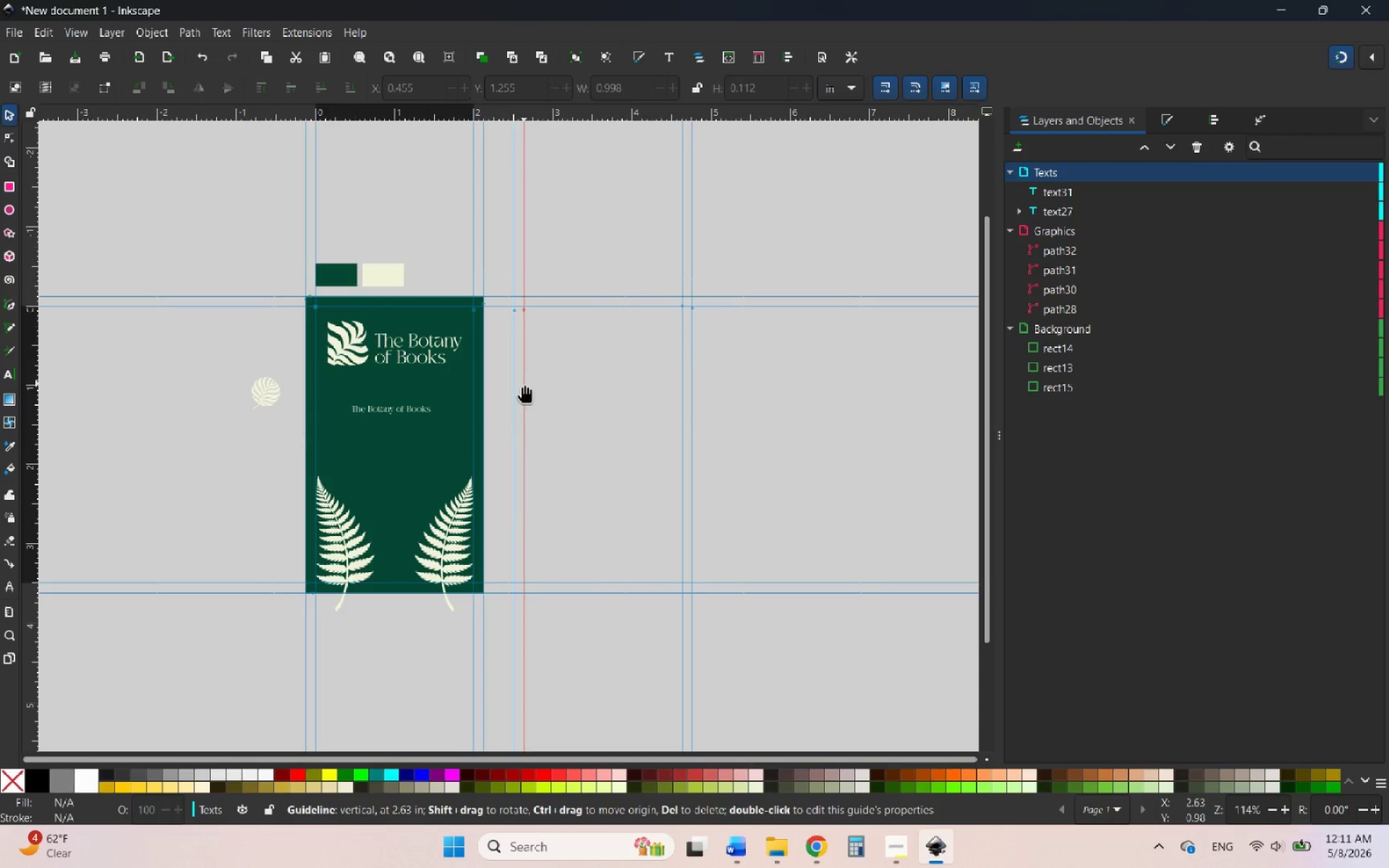 
left_click_drag(start_coordinate=[524, 383], to_coordinate=[561, 383])
 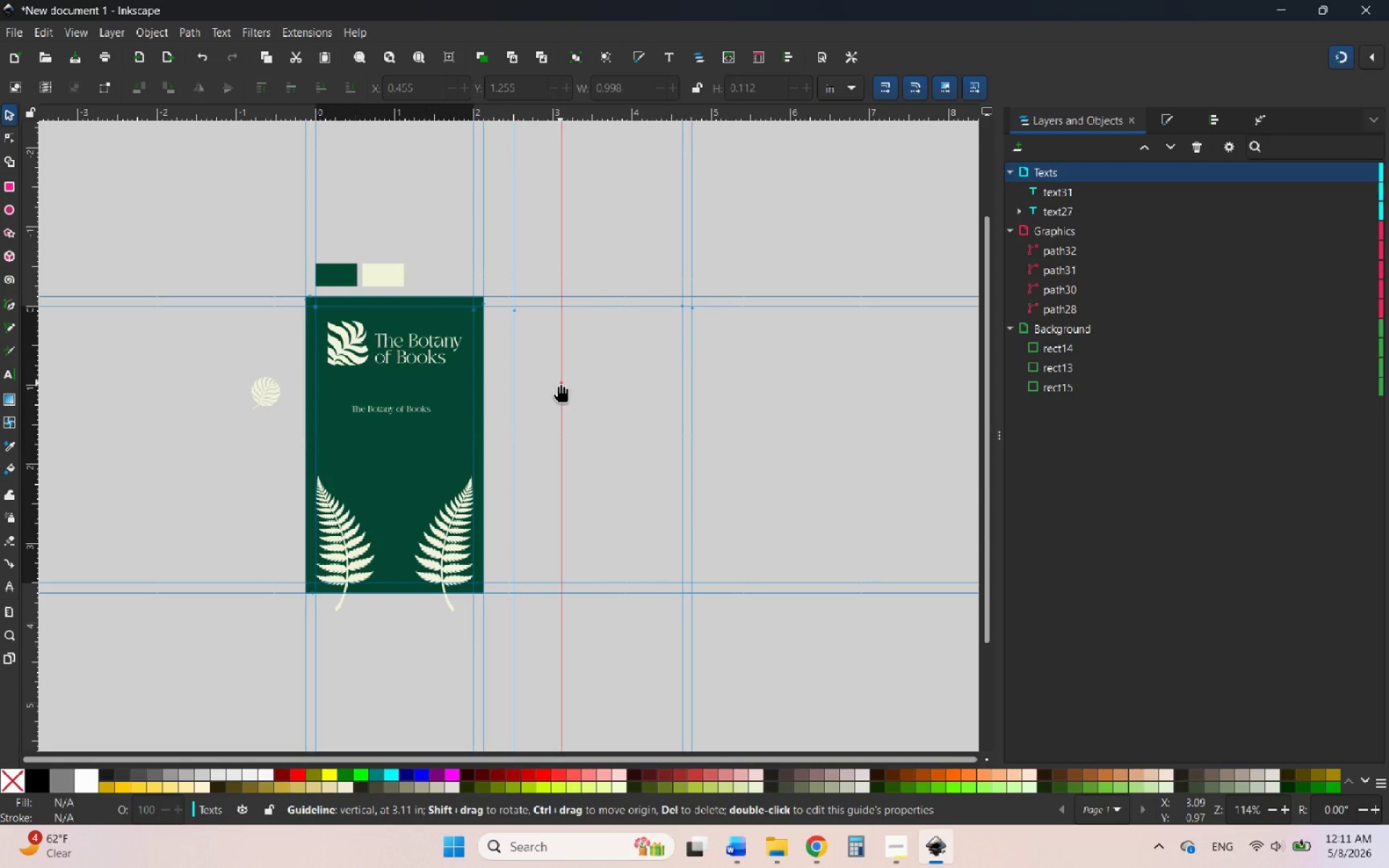 
key(Delete)
 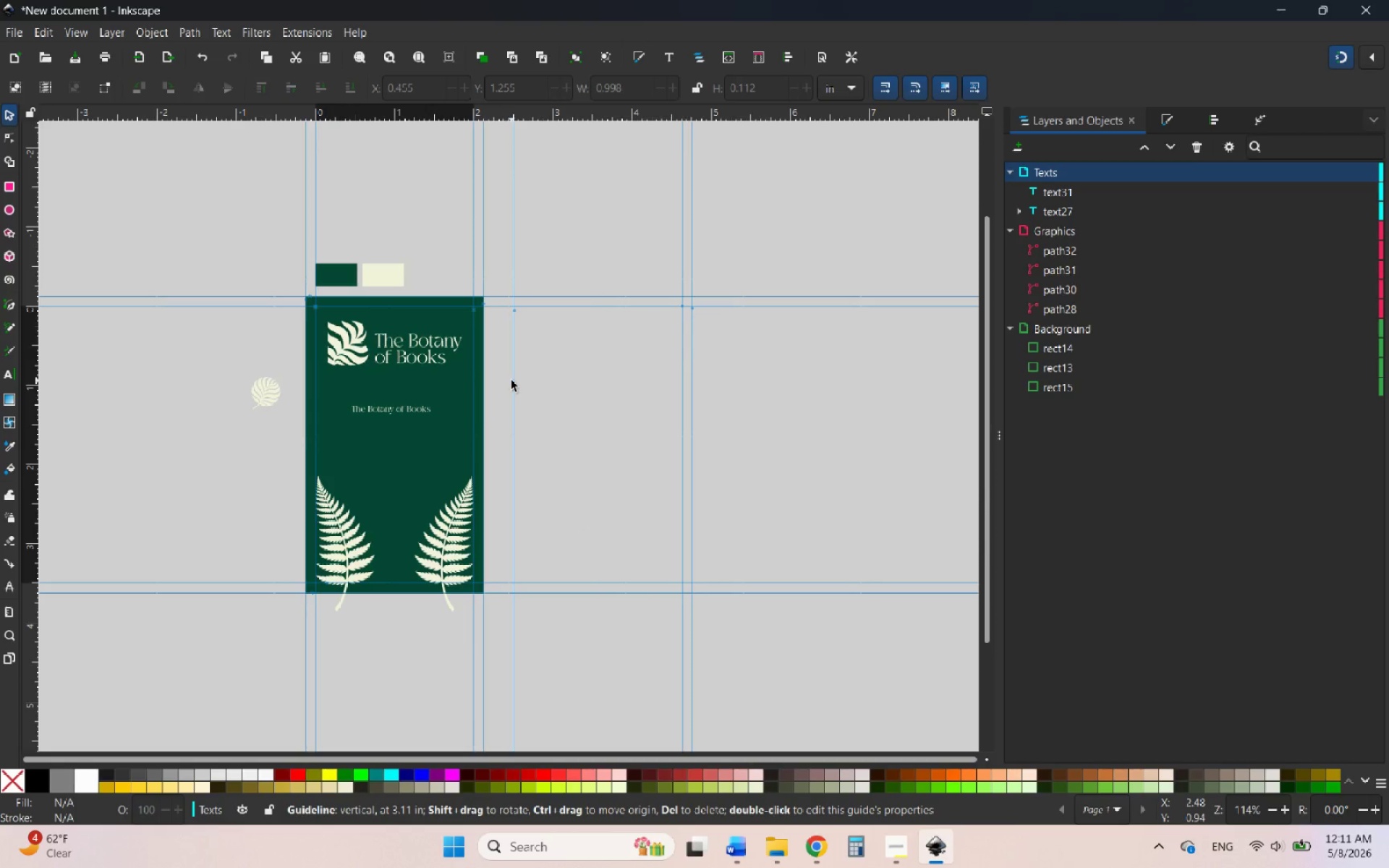 
left_click([511, 380])
 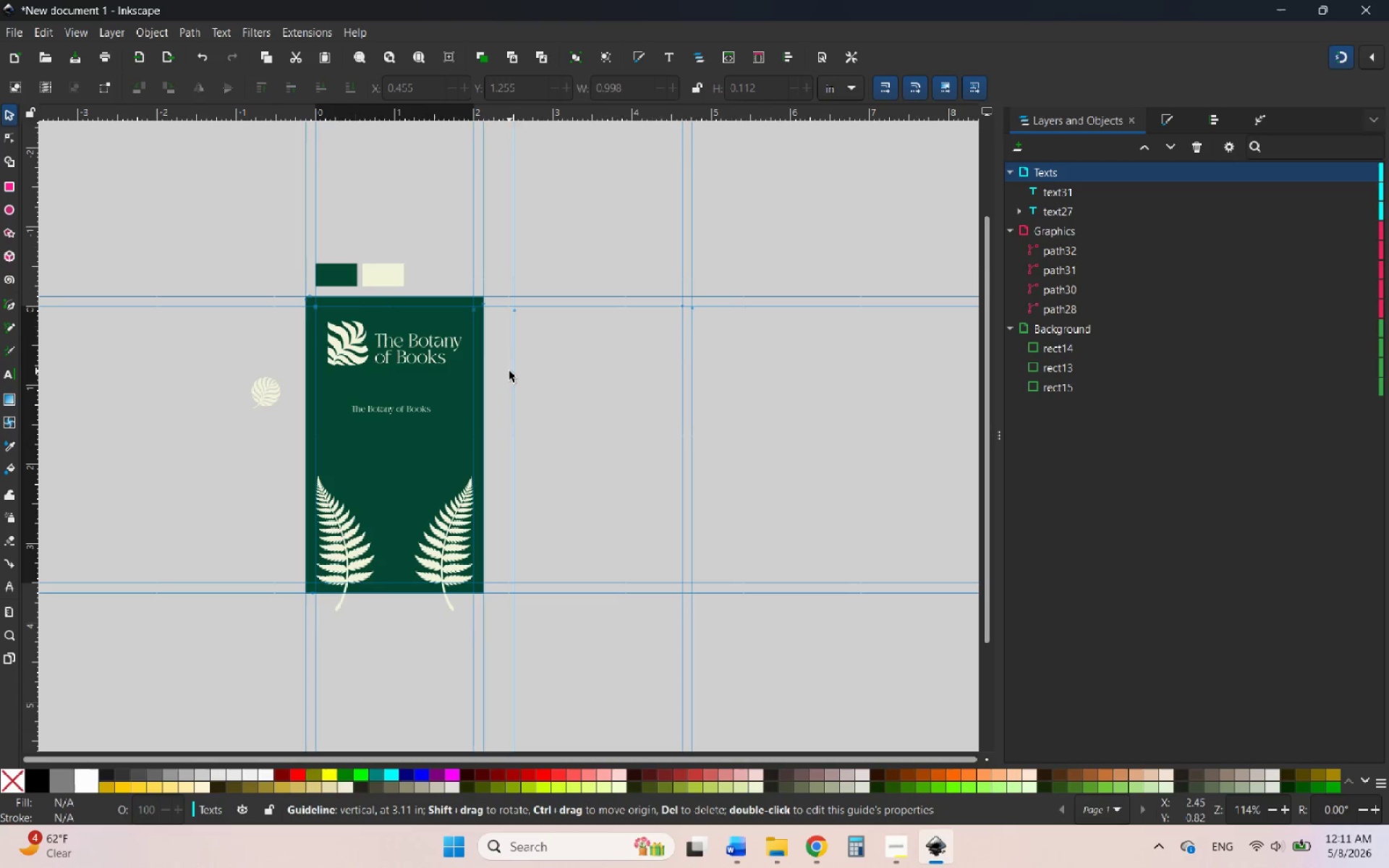 
left_click([513, 371])
 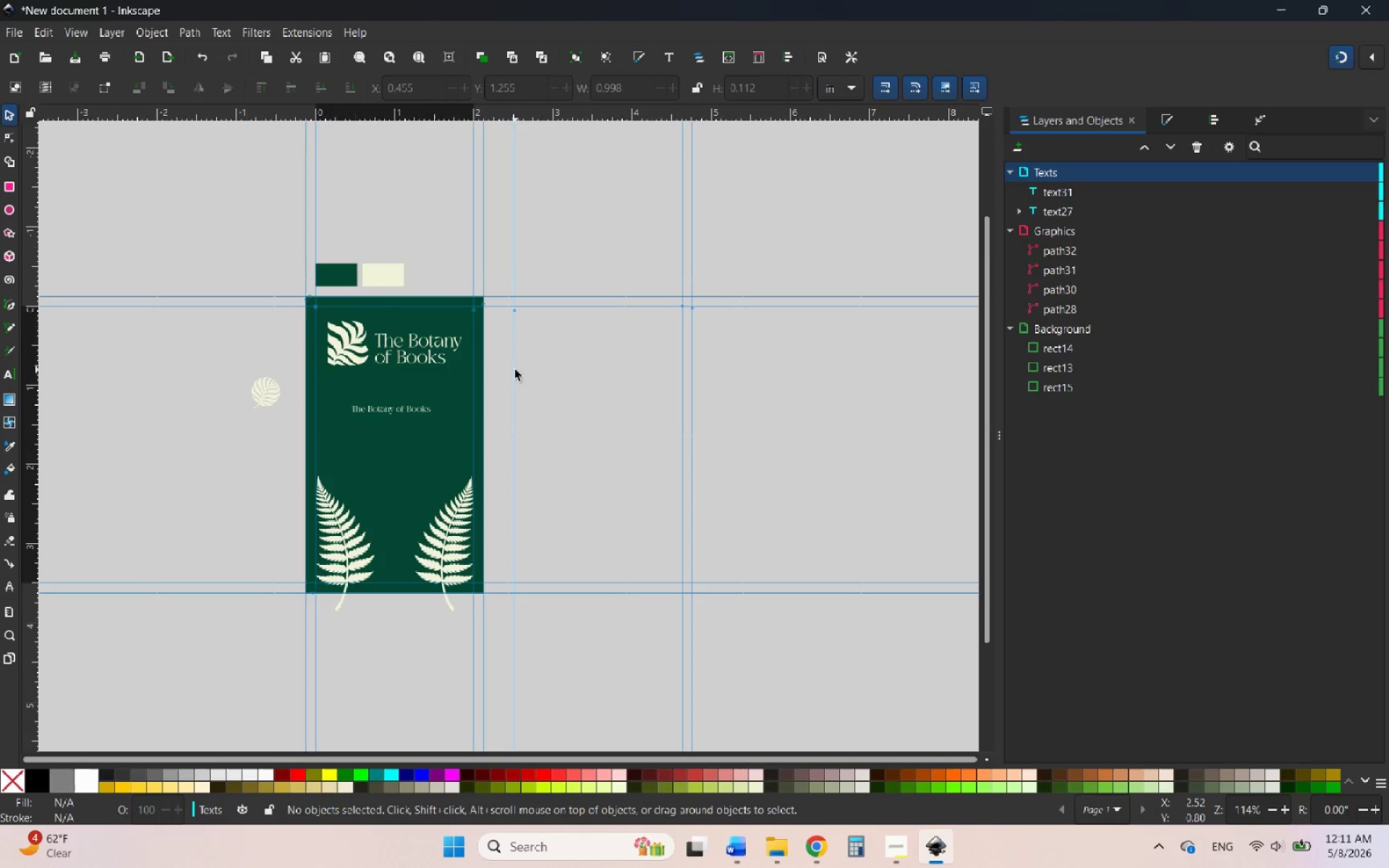 
left_click([515, 370])
 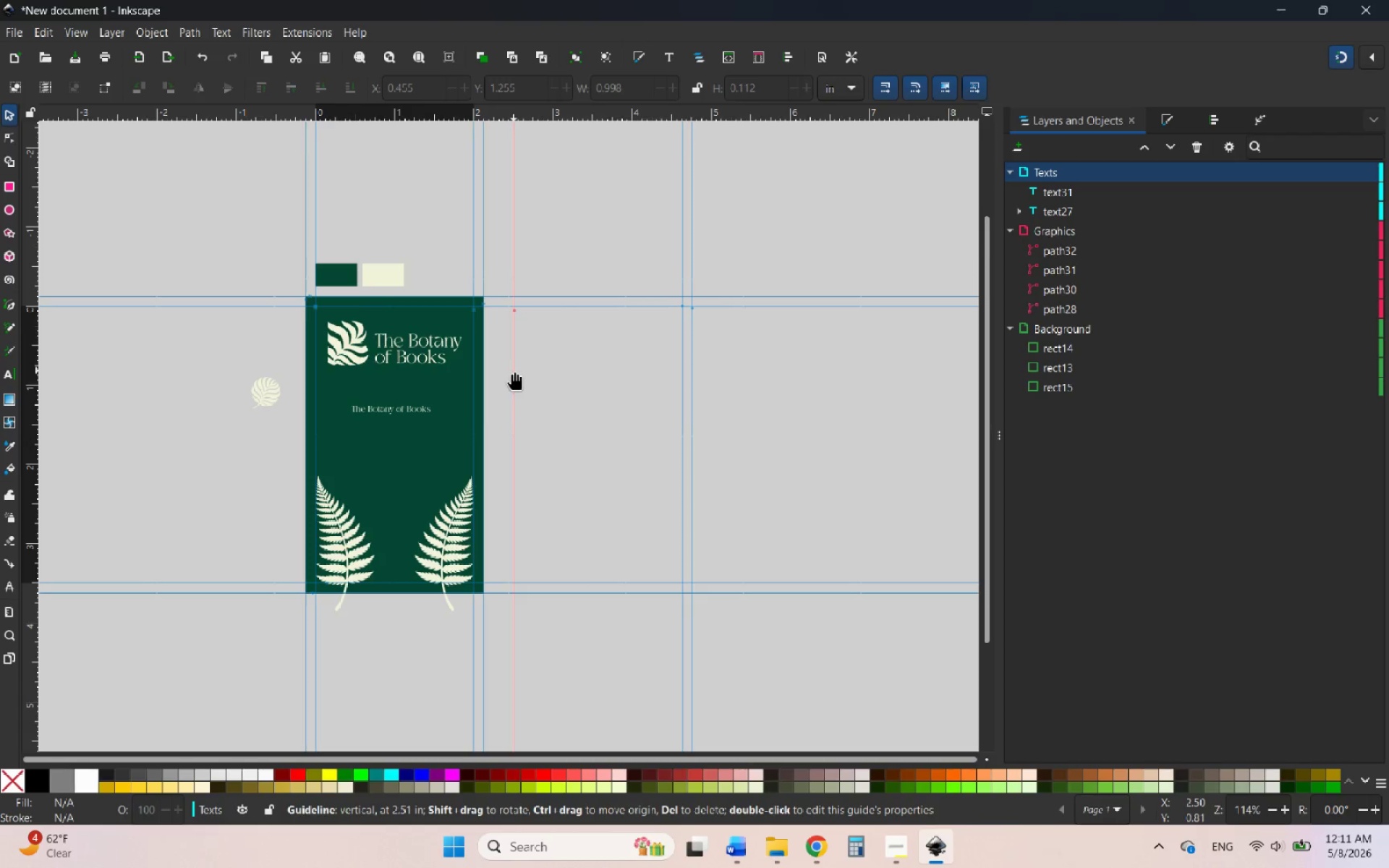 
left_click([514, 370])
 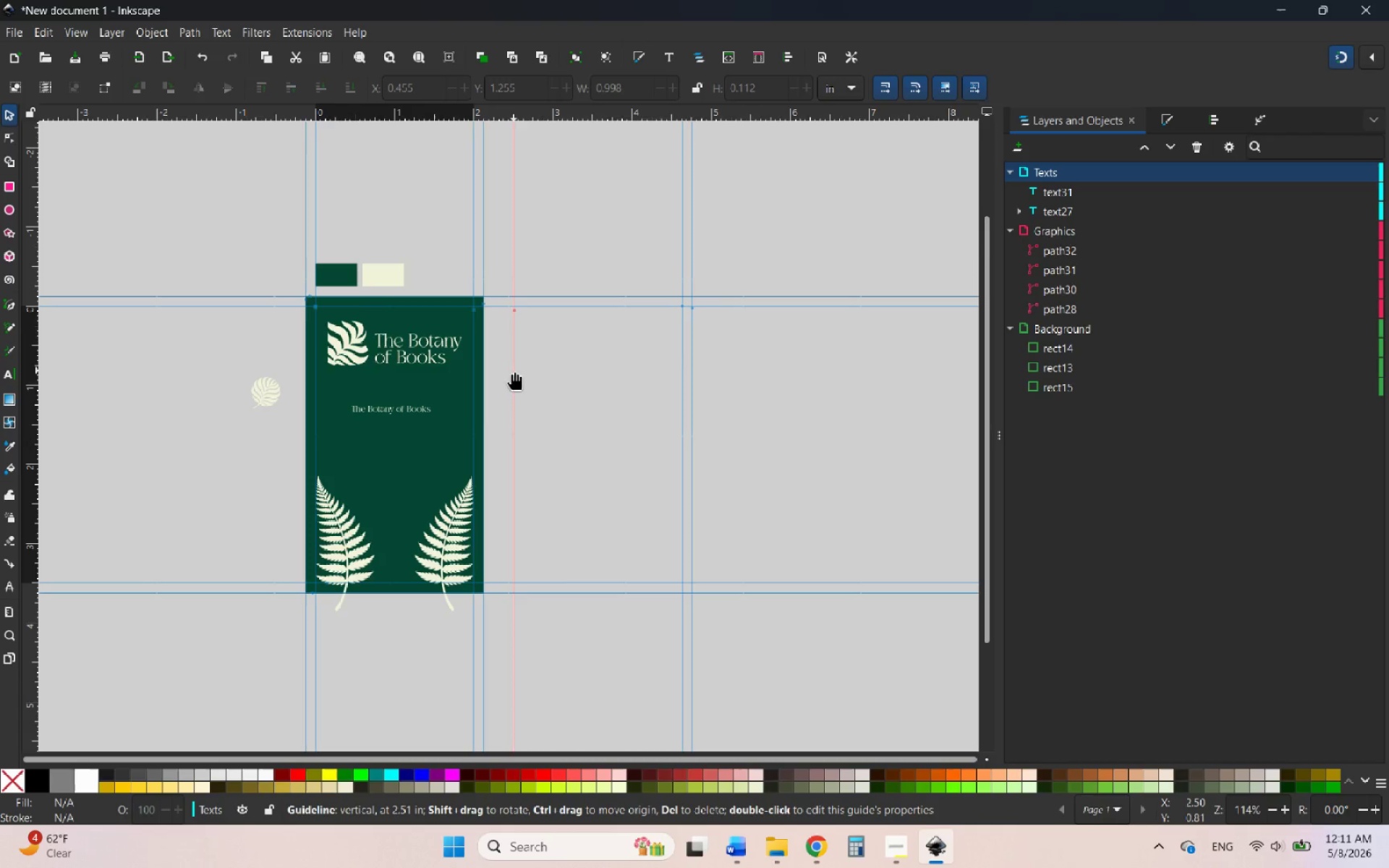 
key(Delete)
 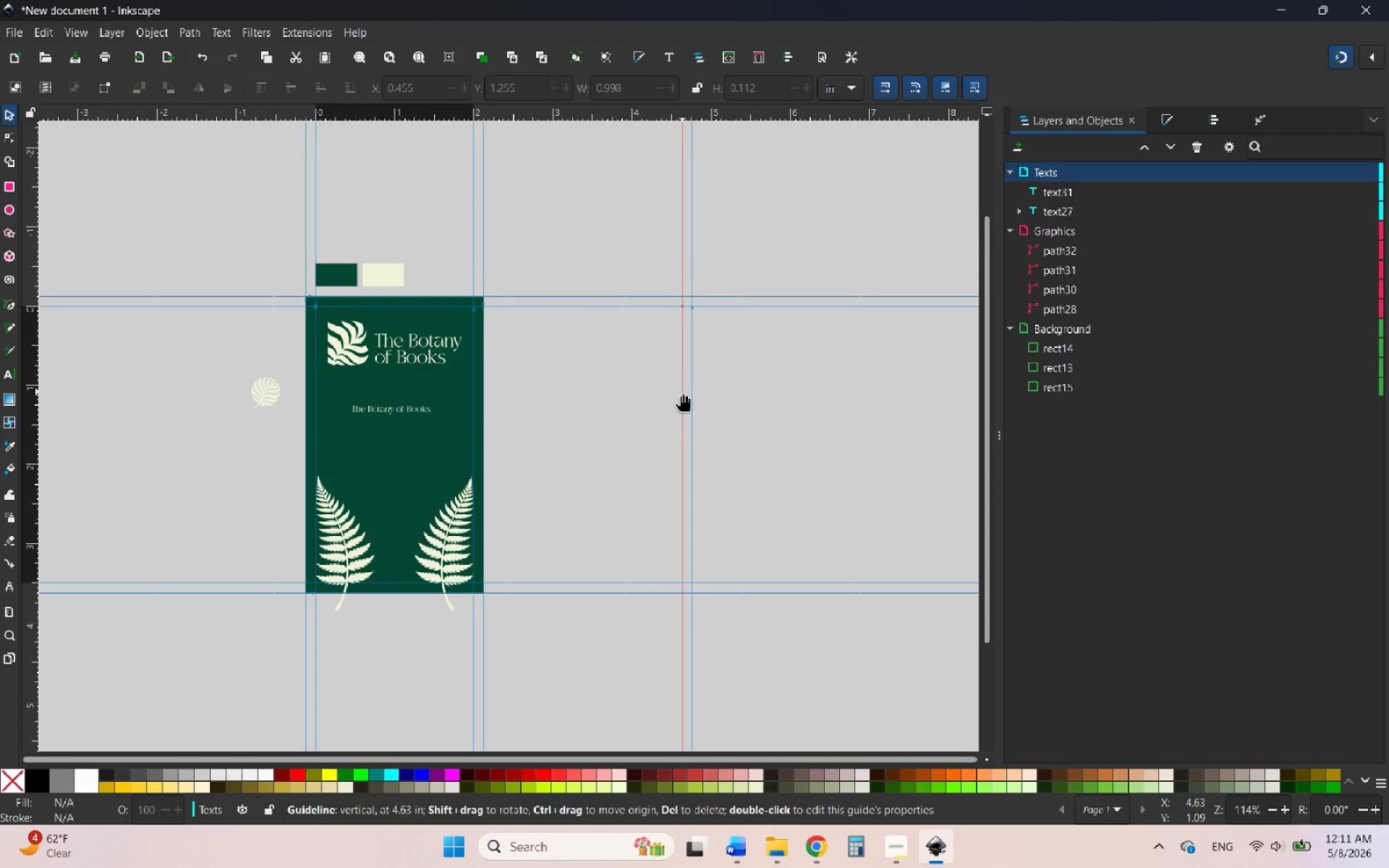 
left_click([681, 393])
 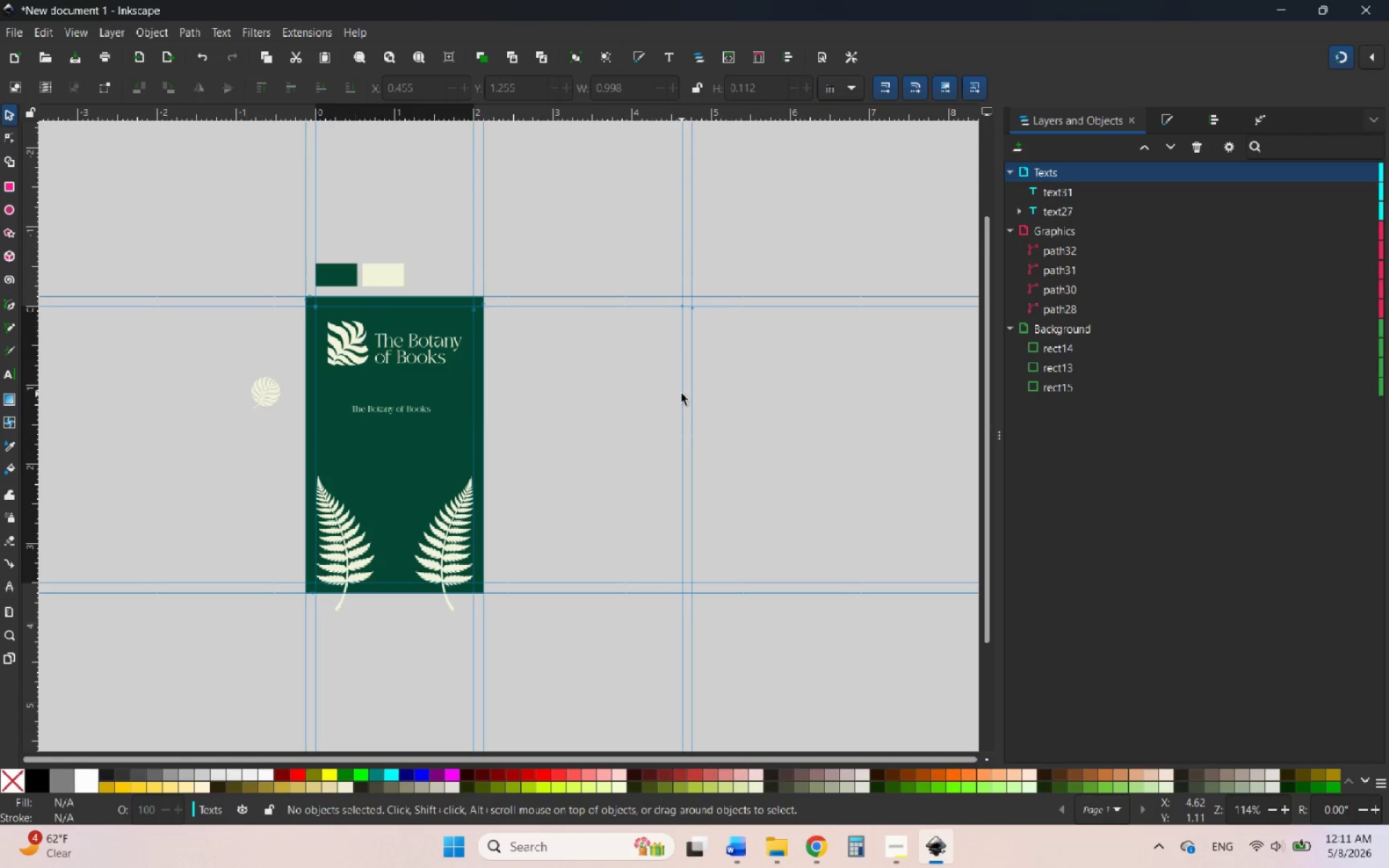 
left_click([681, 393])
 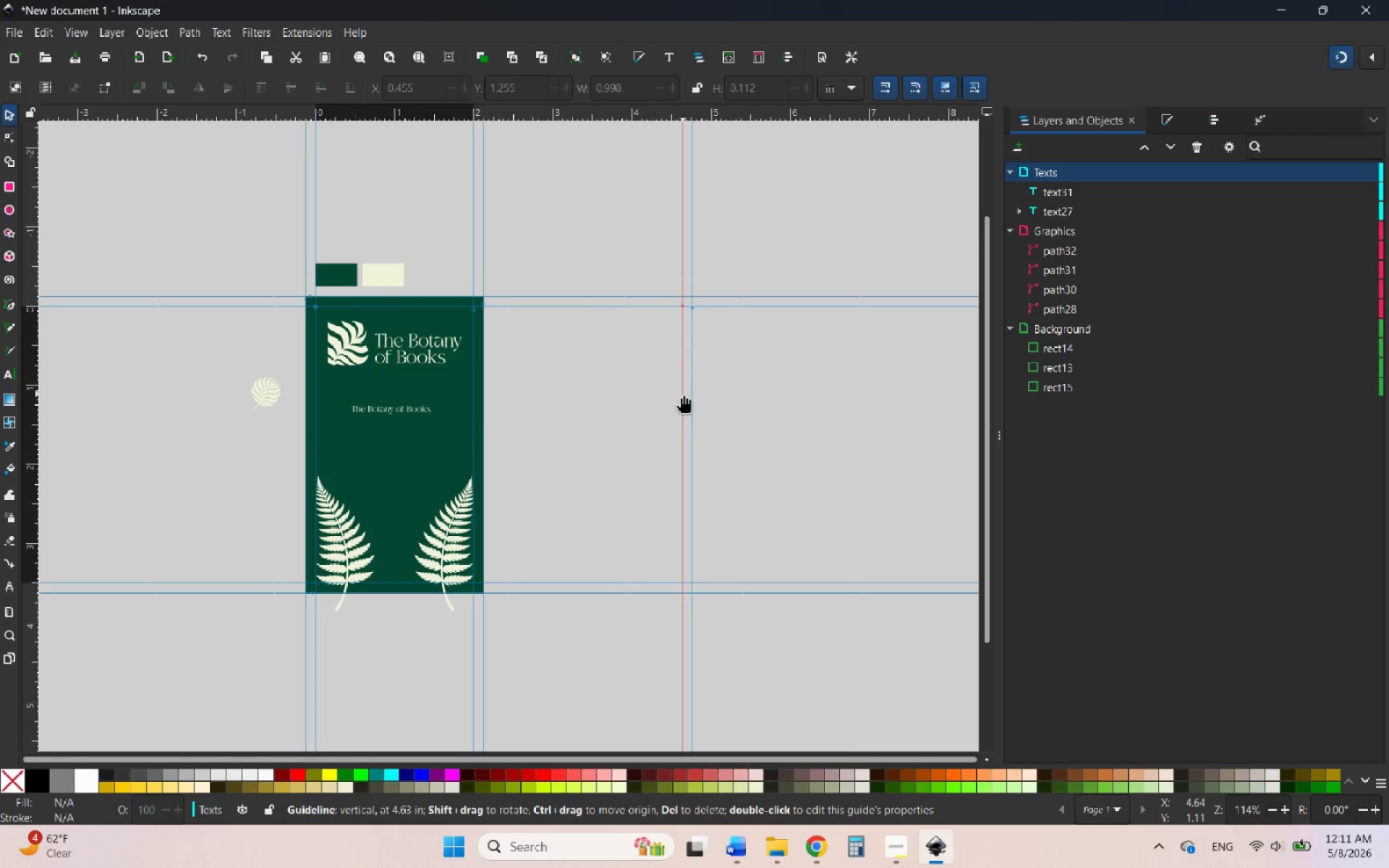 
left_click([683, 393])
 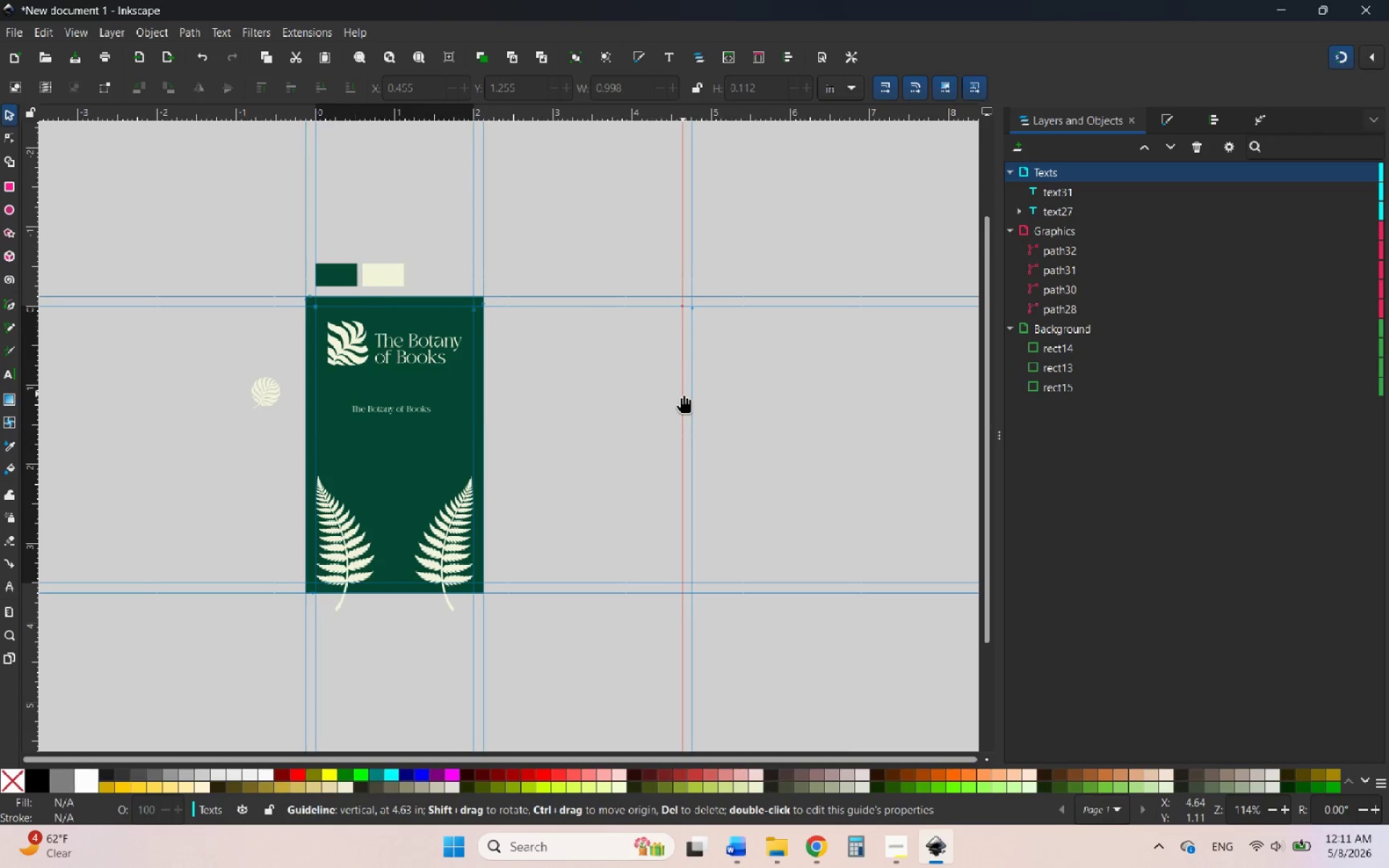 
left_click_drag(start_coordinate=[683, 393], to_coordinate=[621, 393])
 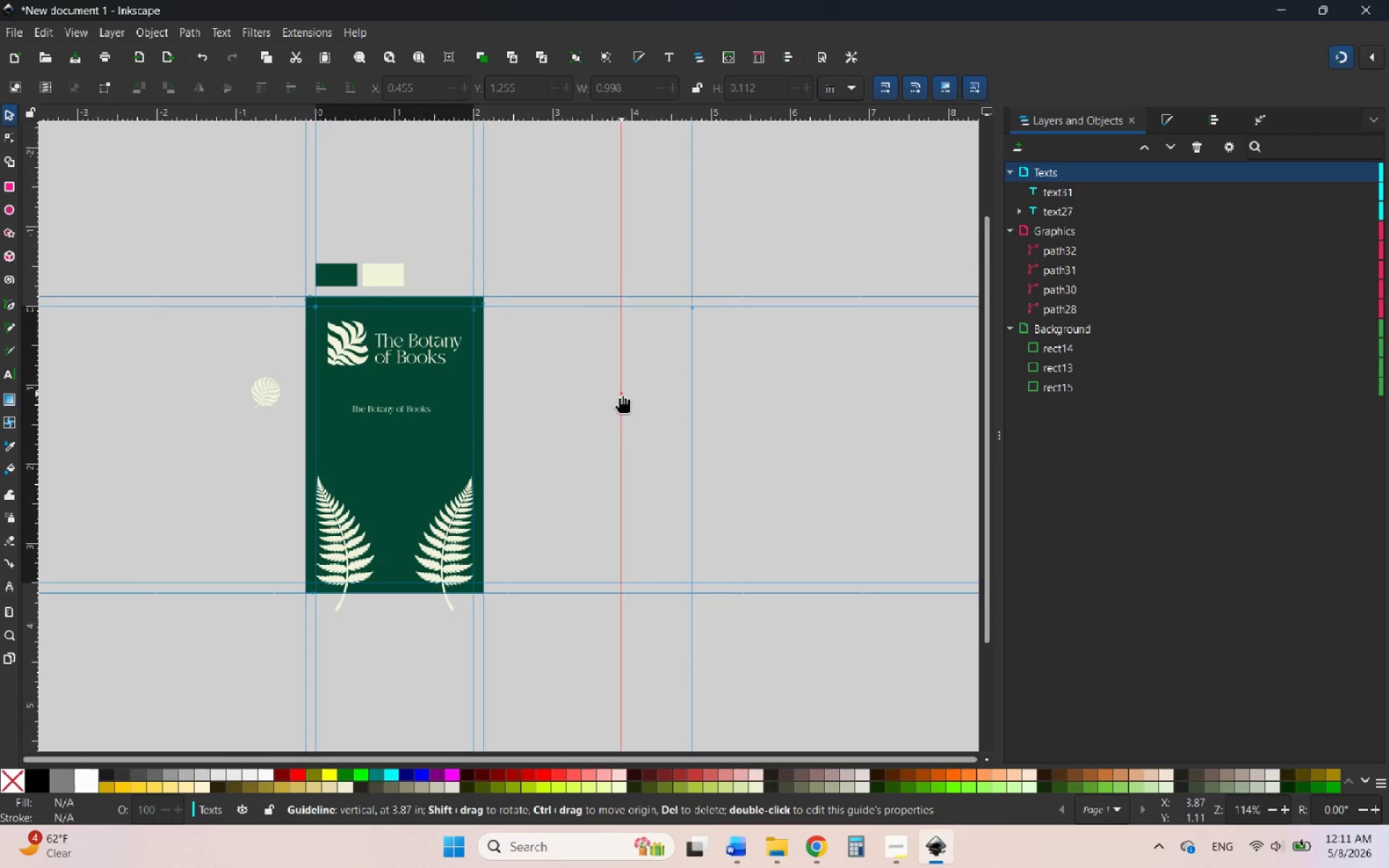 
key(Delete)
 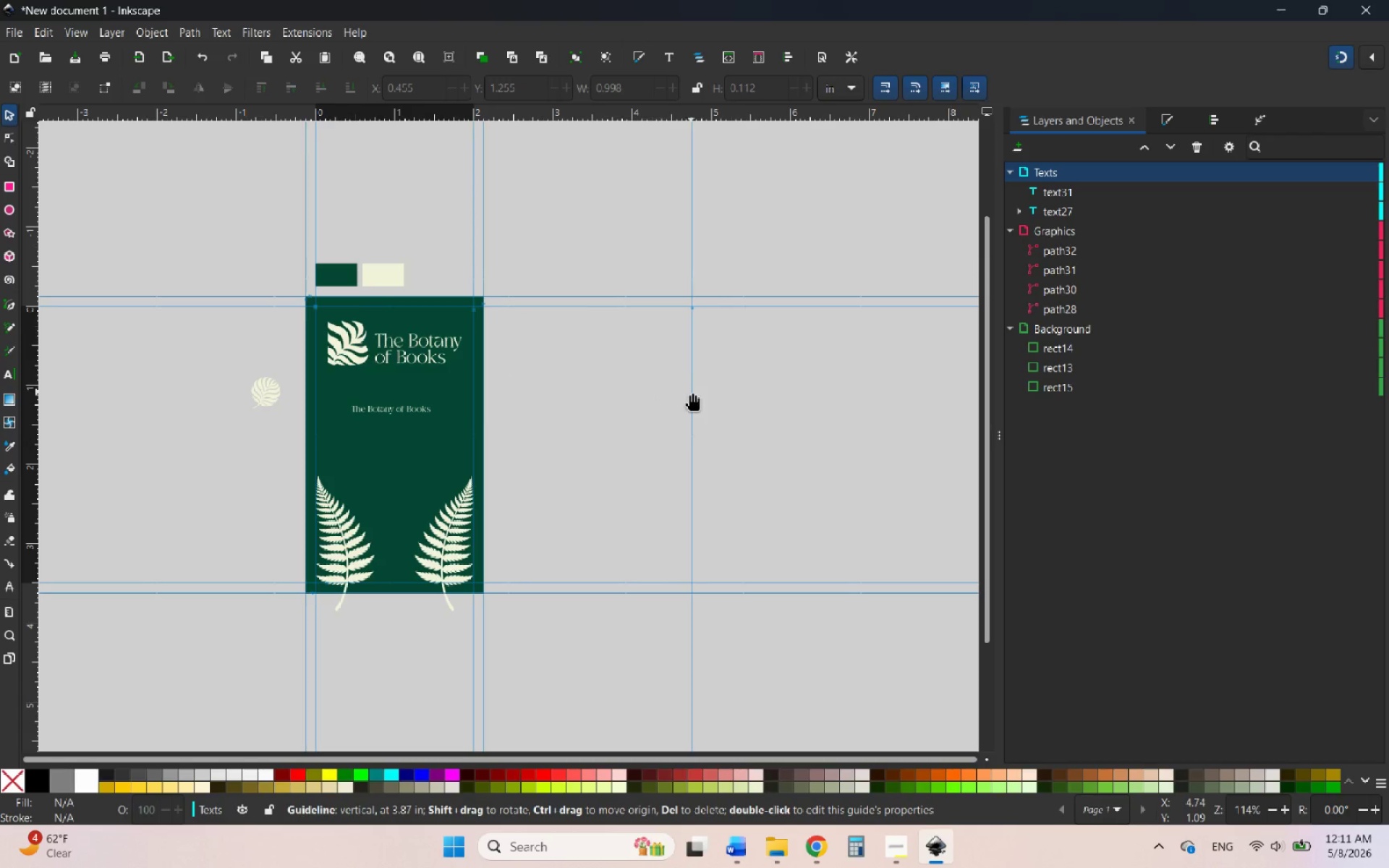 
left_click_drag(start_coordinate=[692, 391], to_coordinate=[653, 394])
 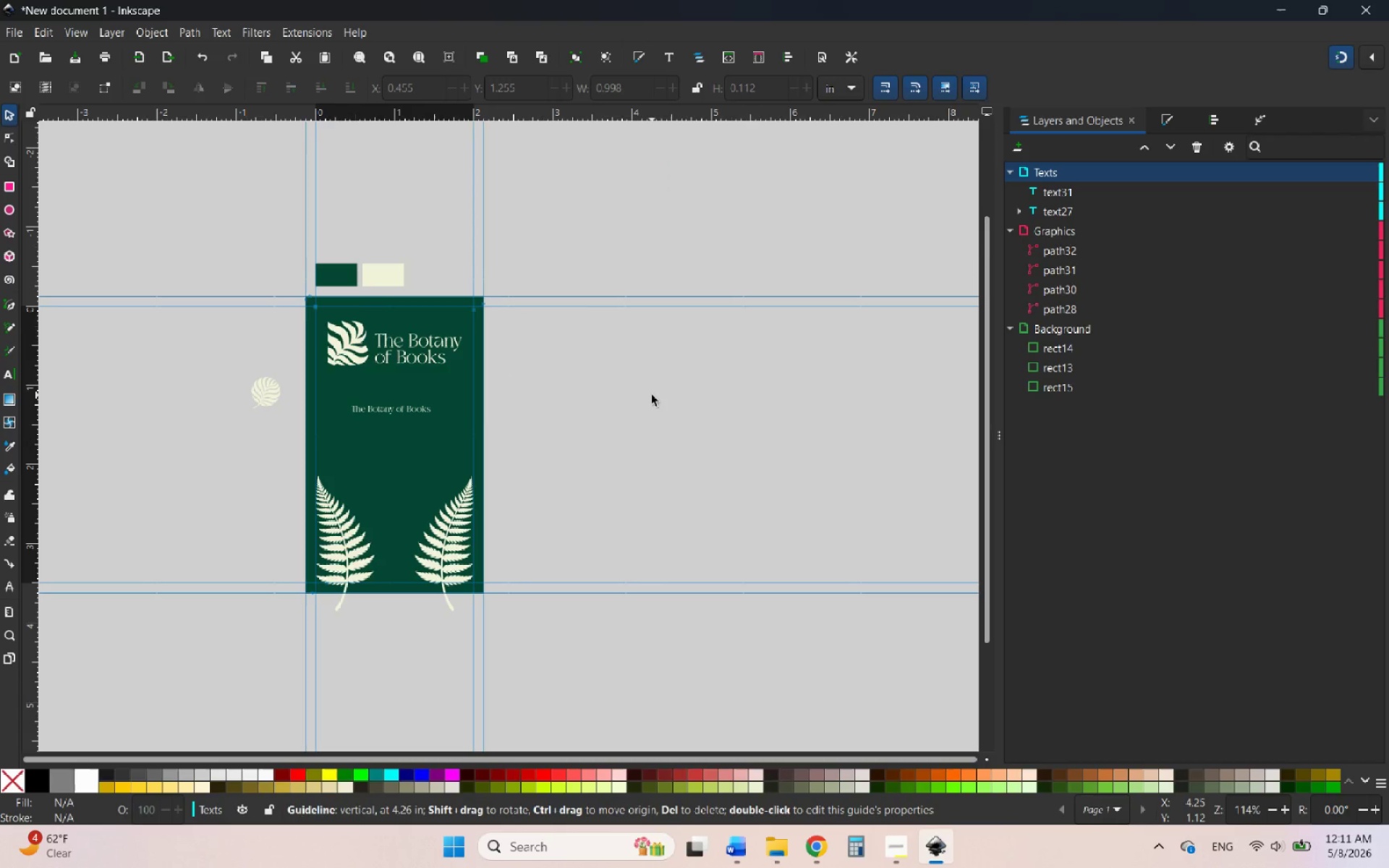 
key(Delete)
 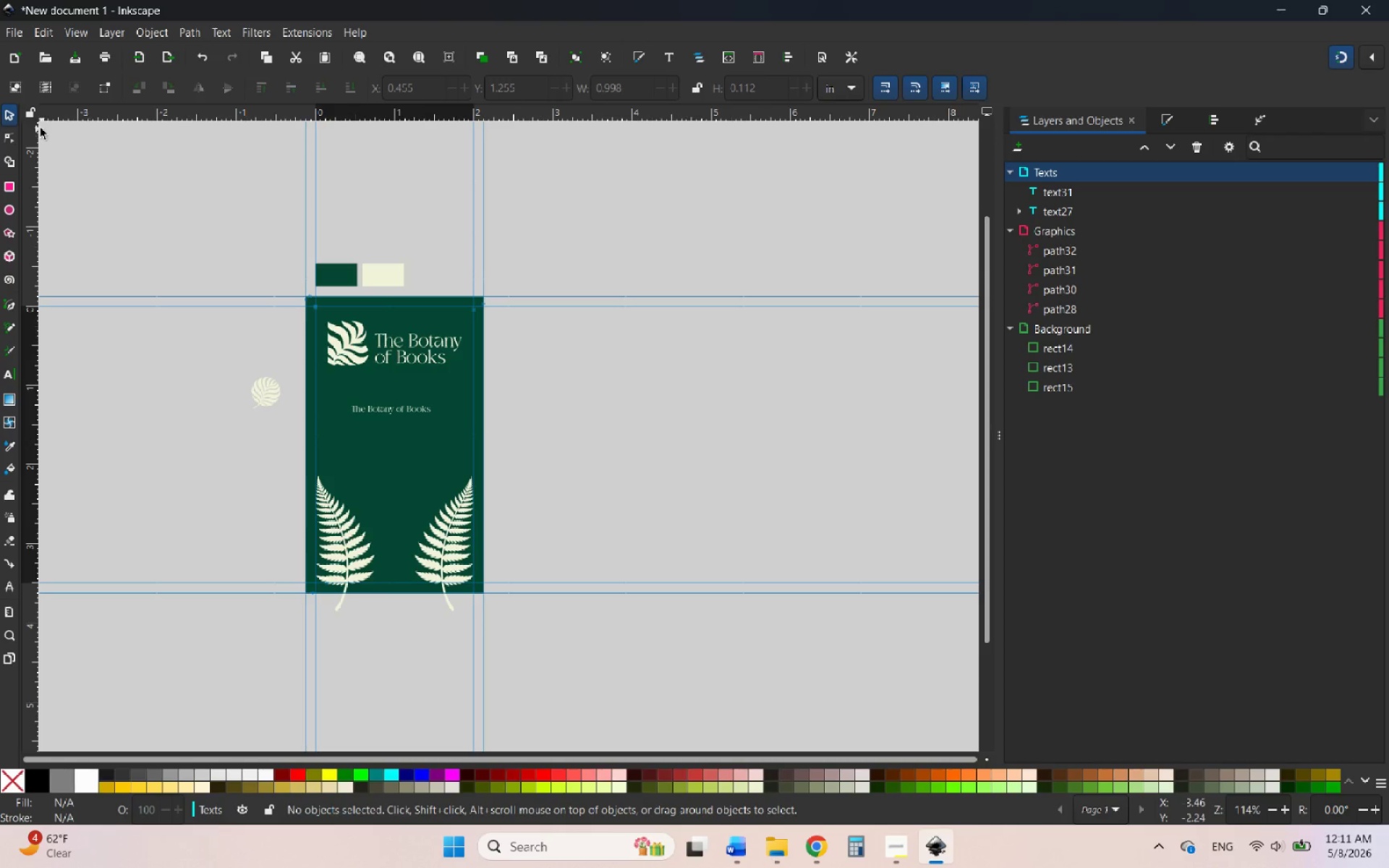 
left_click([1, 116])
 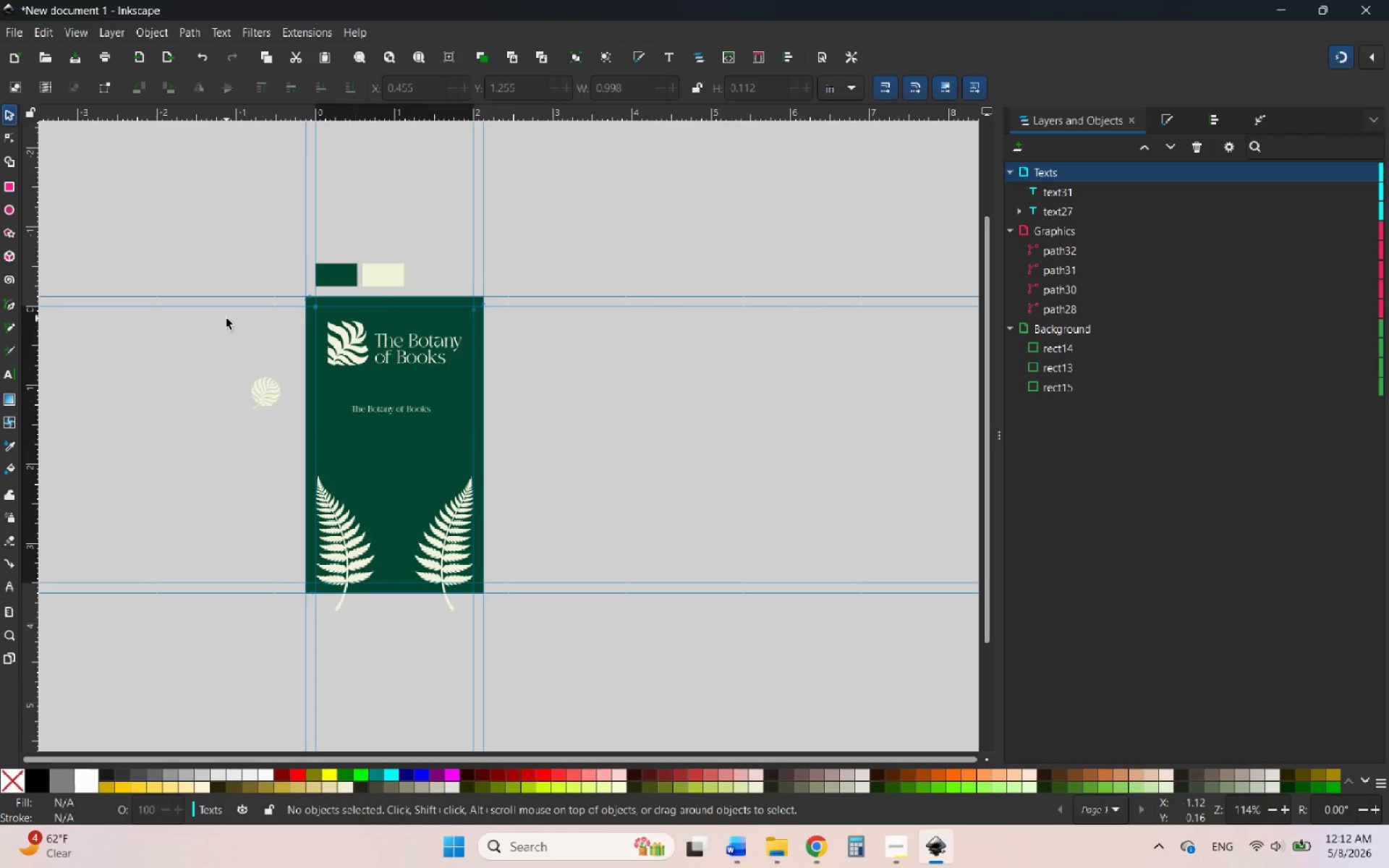 
wait(19.8)
 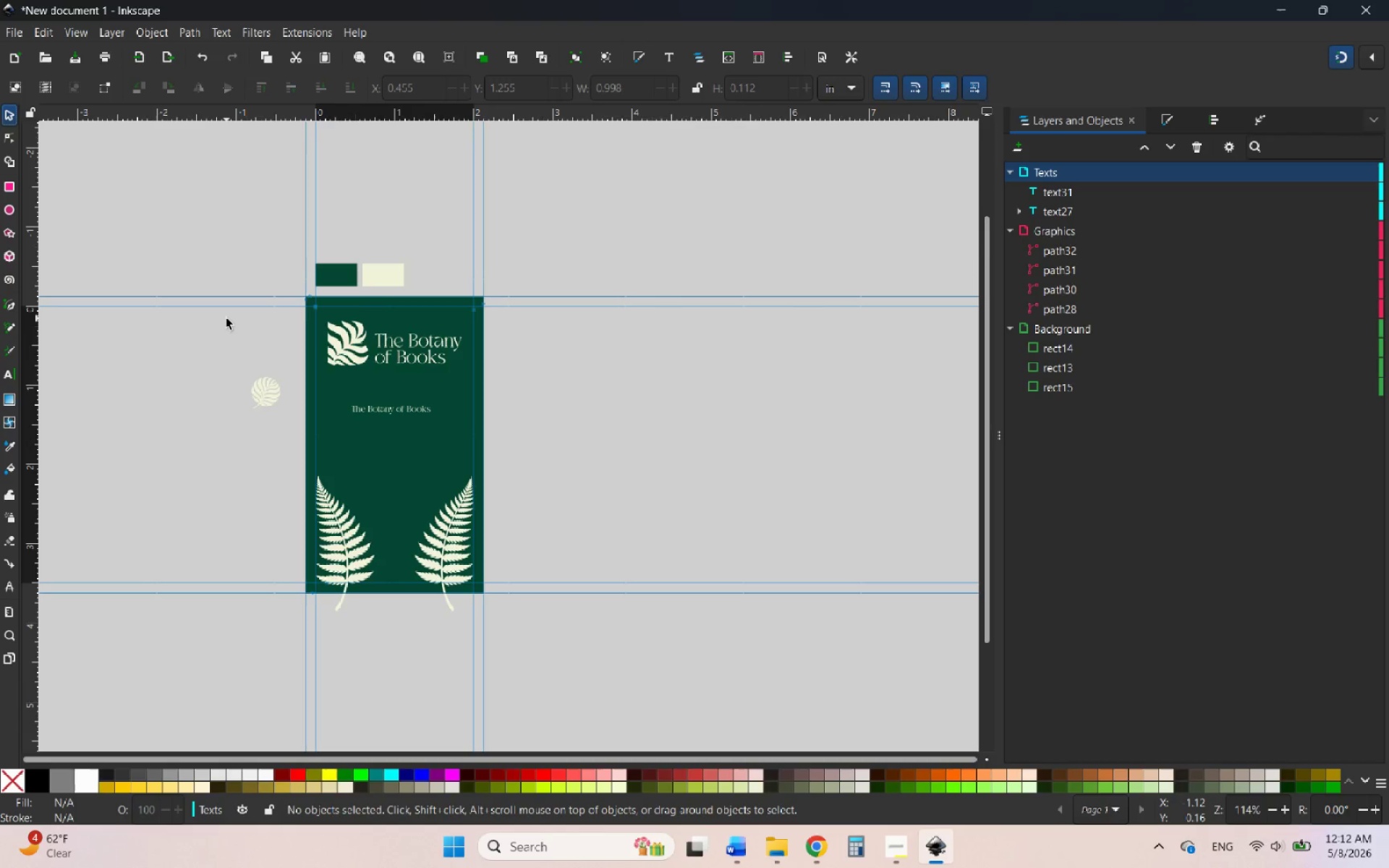 
scroll: coordinate [218, 427], scroll_direction: up, amount: 1.0
 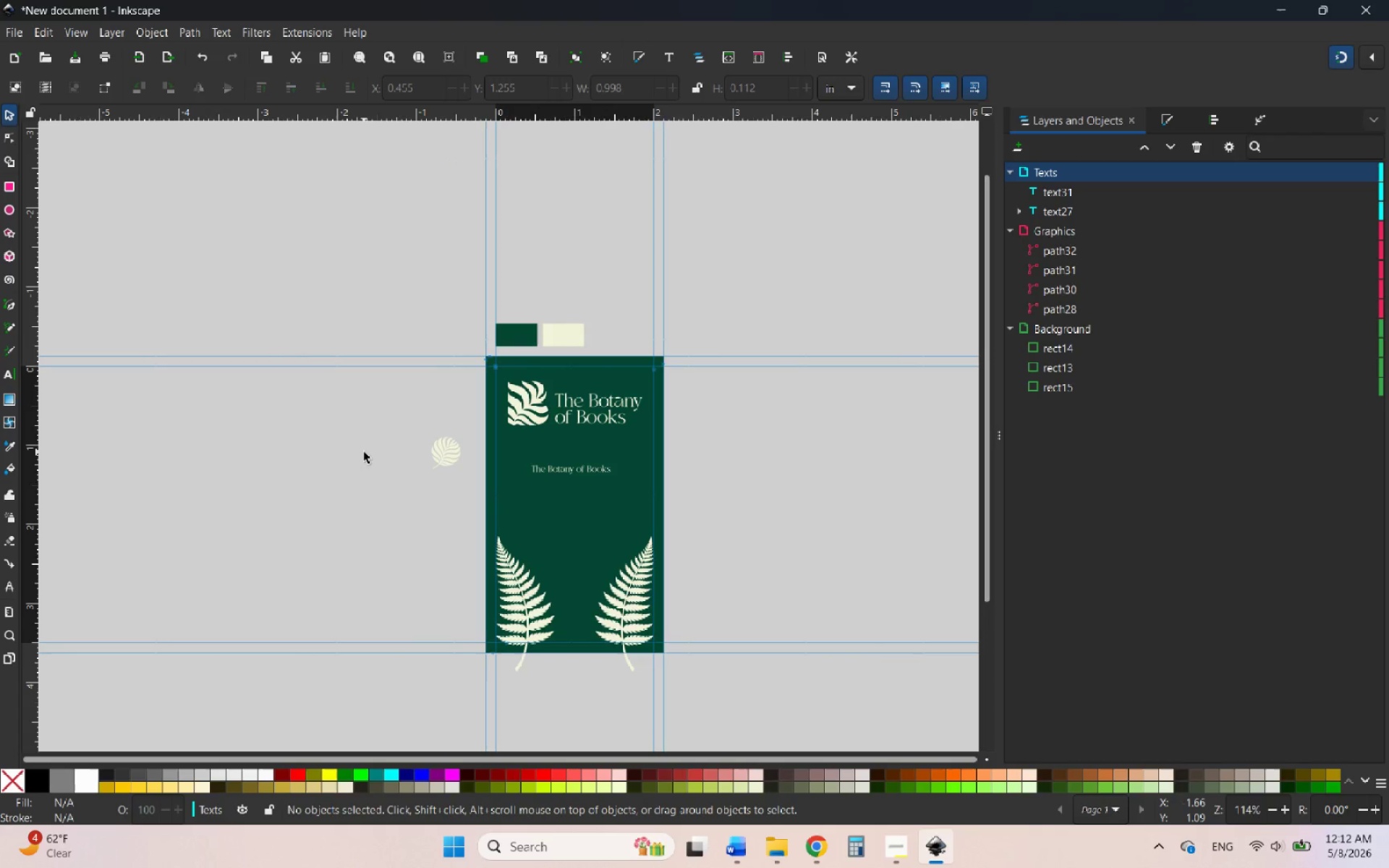 
wait(8.89)
 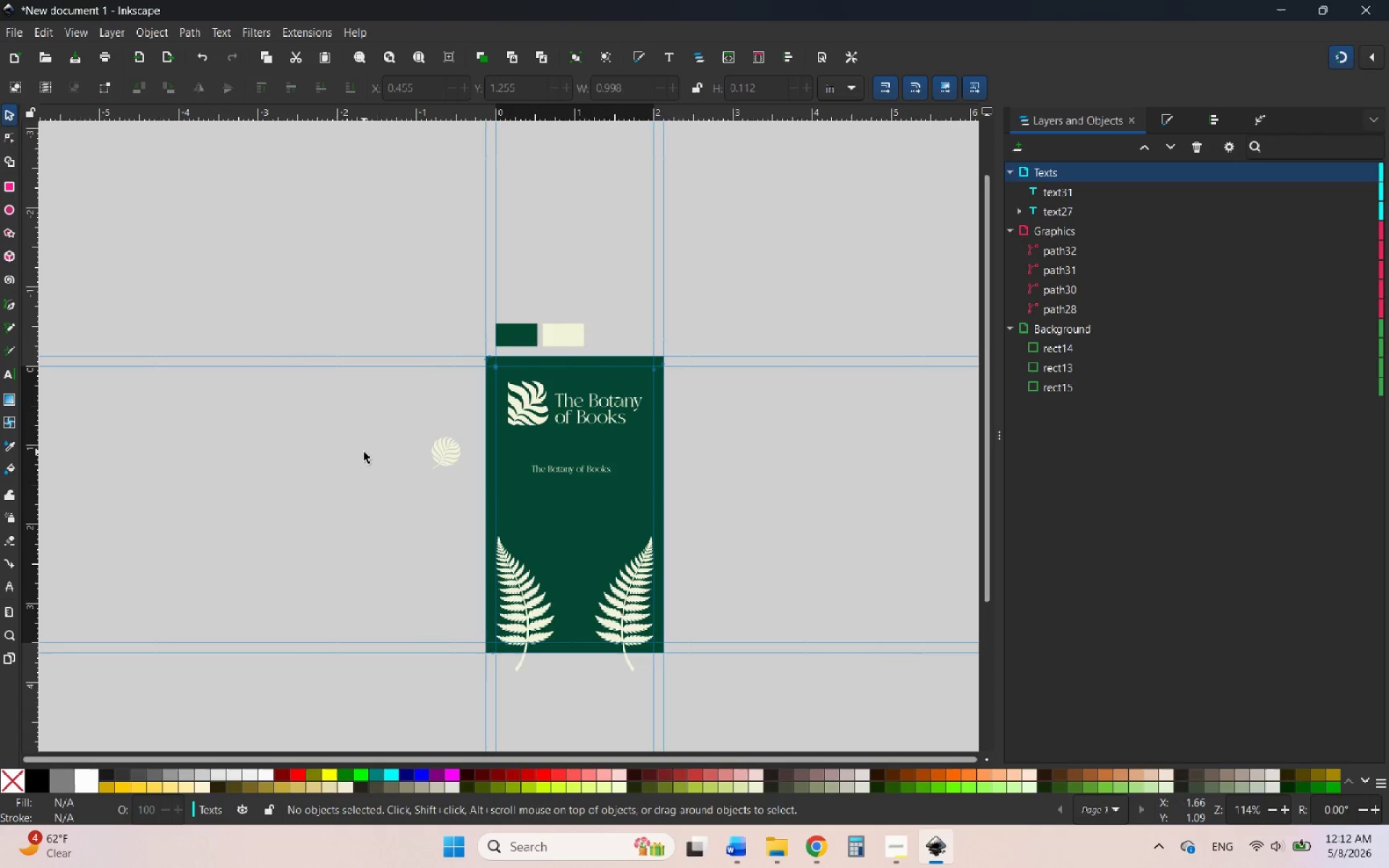 
left_click([6, 122])
 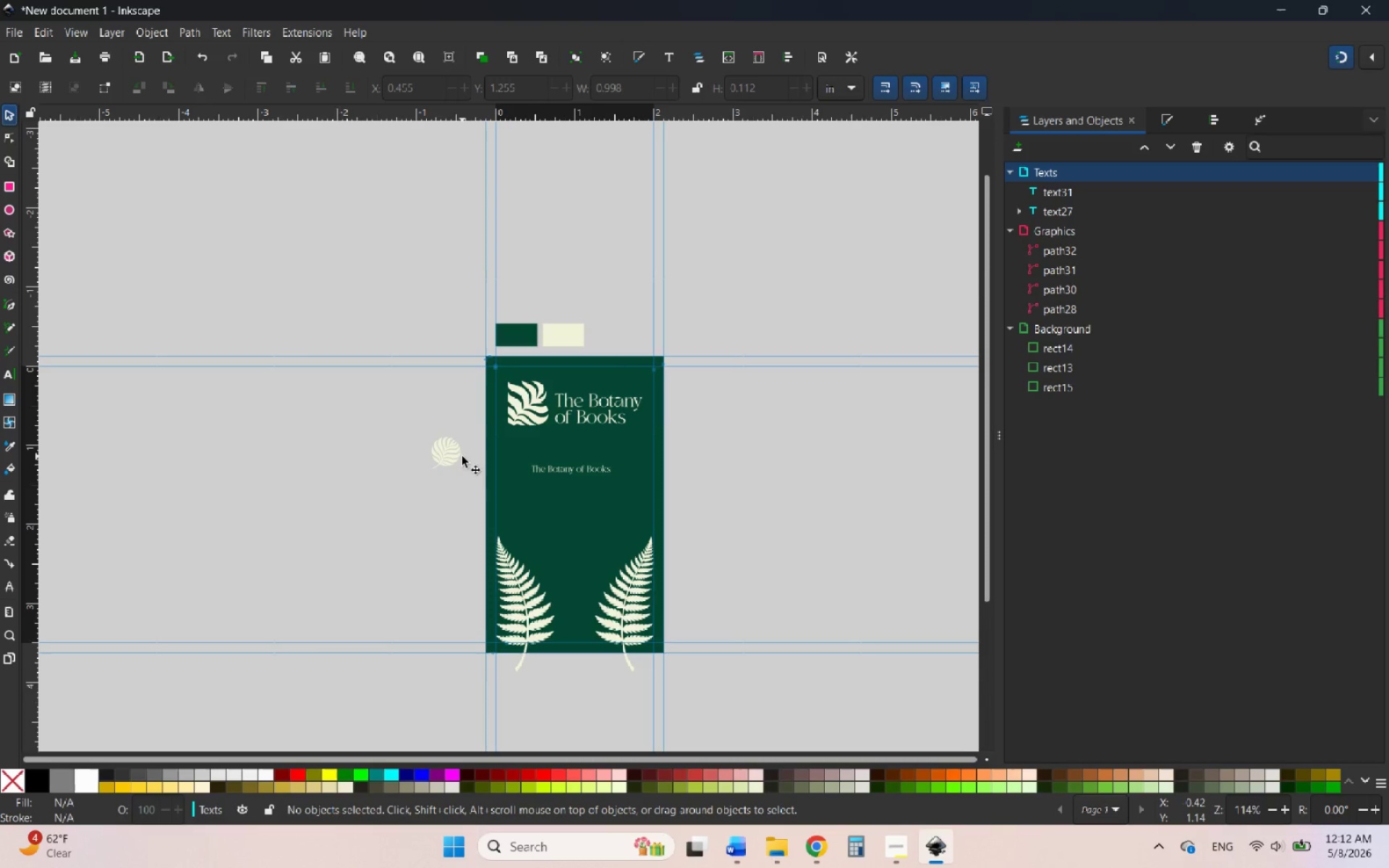 
left_click_drag(start_coordinate=[456, 456], to_coordinate=[632, 315])
 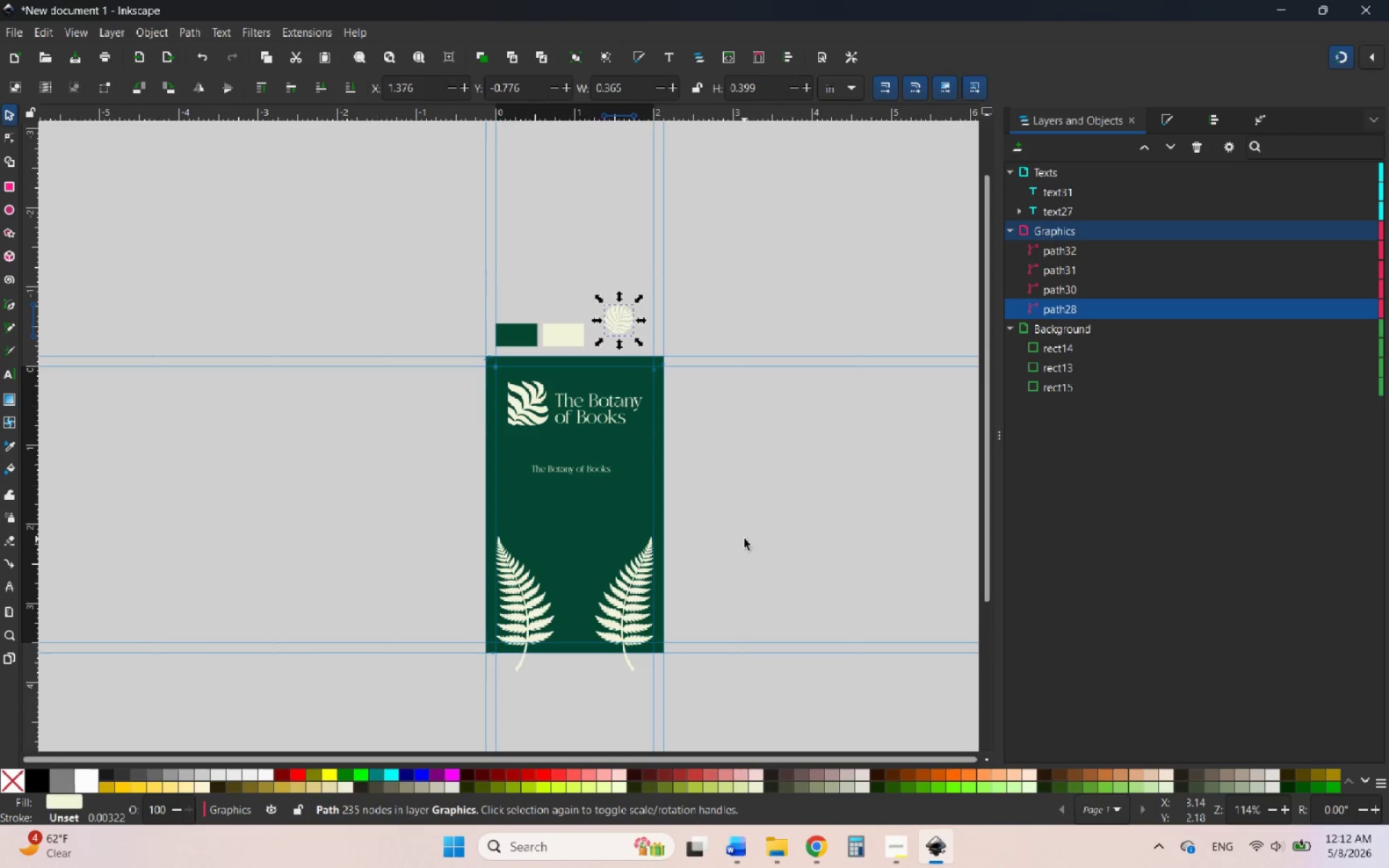 
left_click([744, 539])
 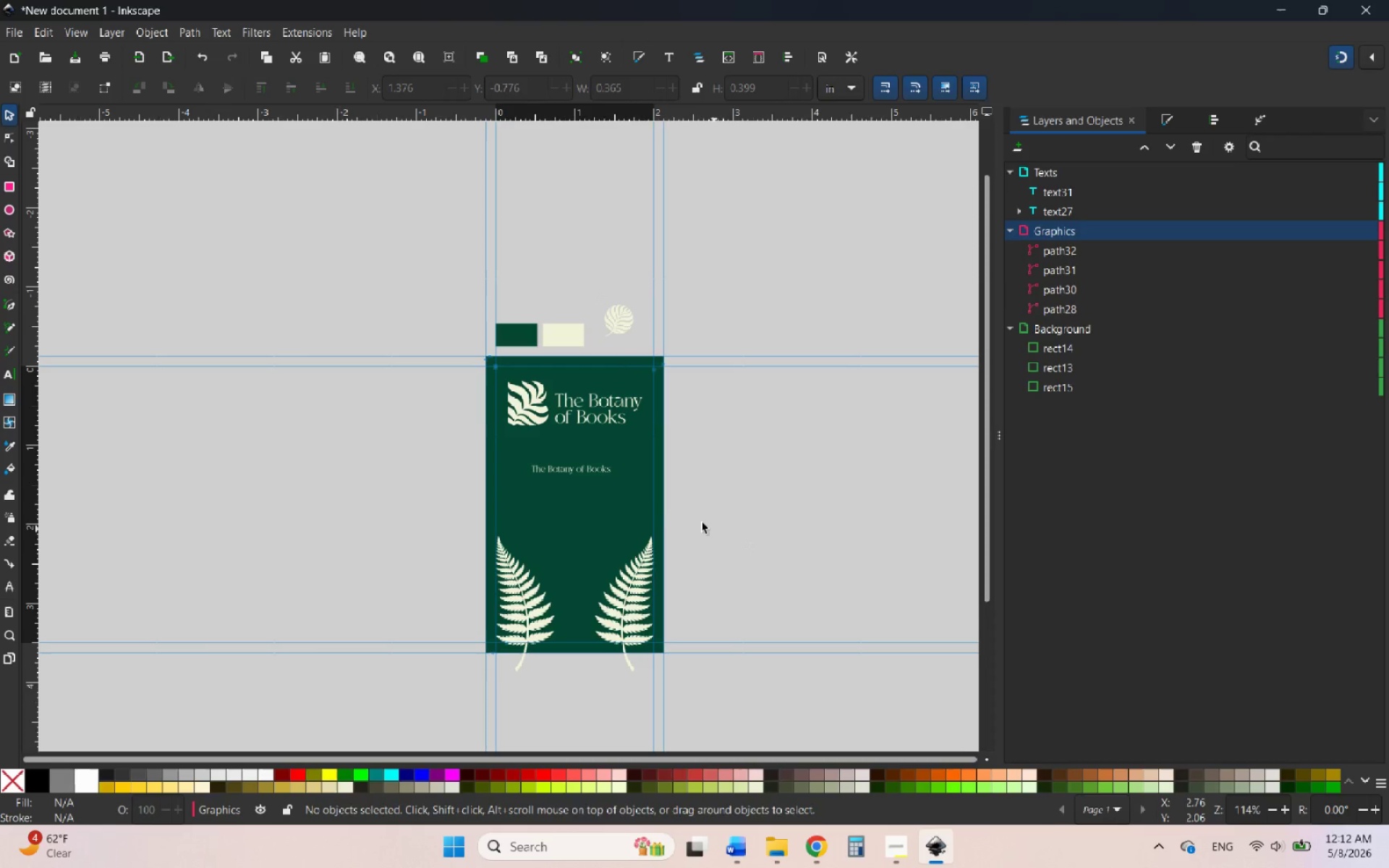 
hold_key(key=ControlLeft, duration=0.97)
scroll: coordinate [601, 506], scroll_direction: up, amount: 2.0
 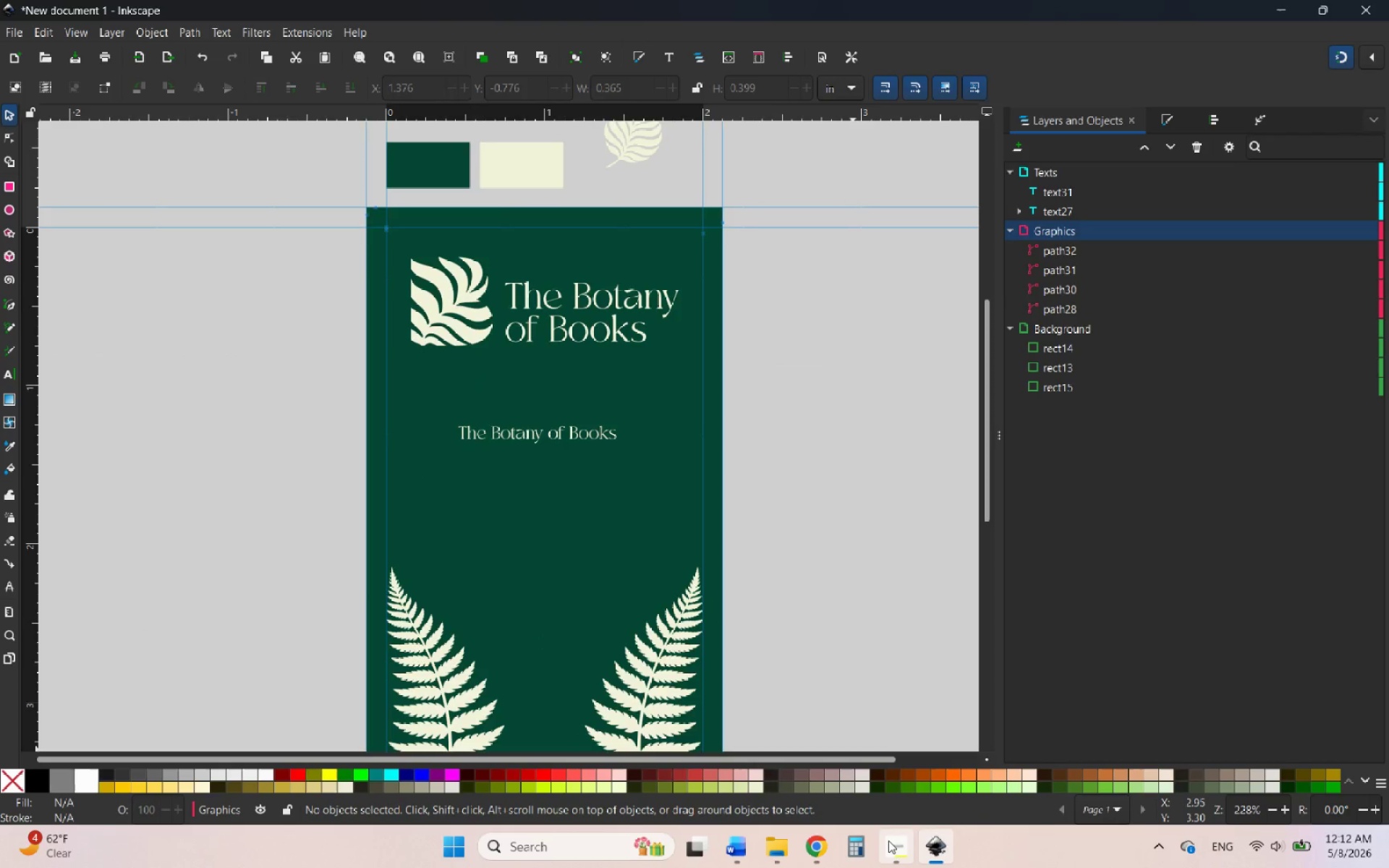 
left_click([892, 846])